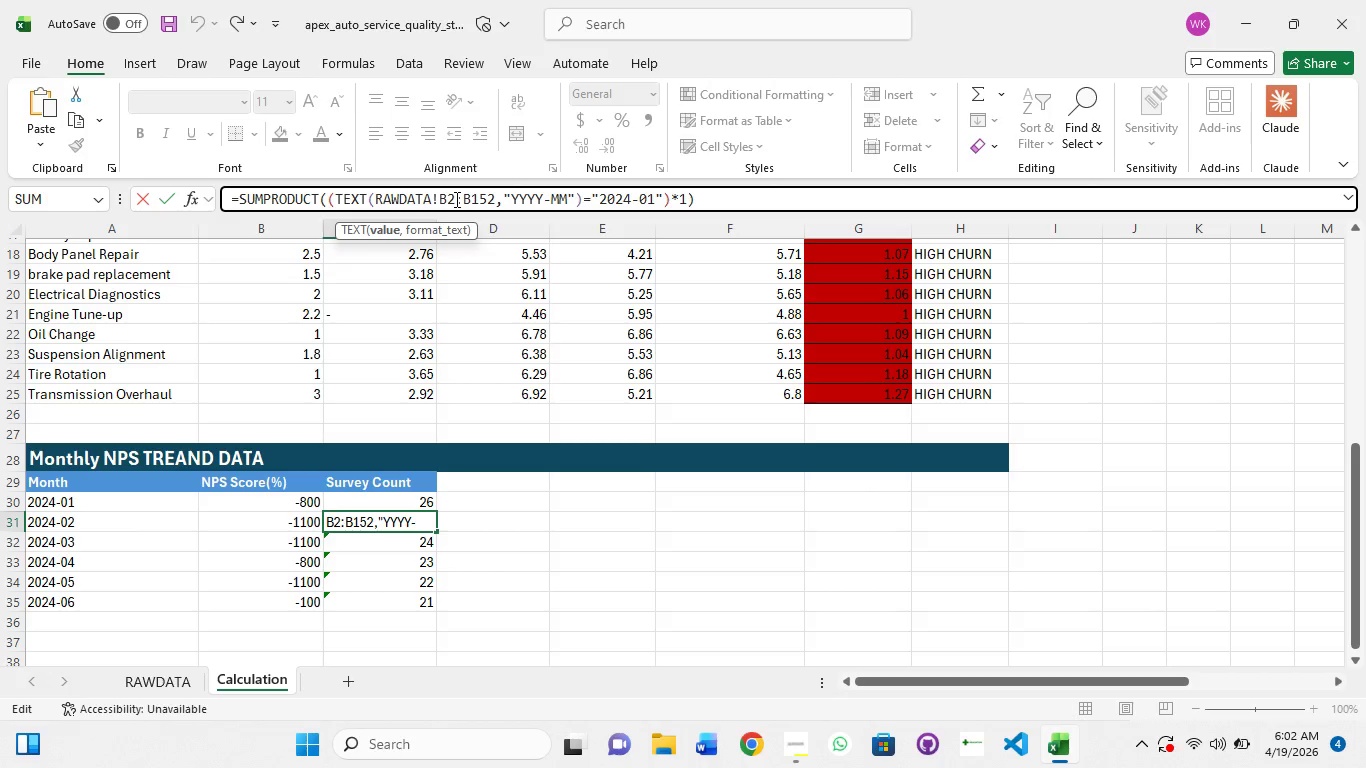 
key(ArrowRight)
 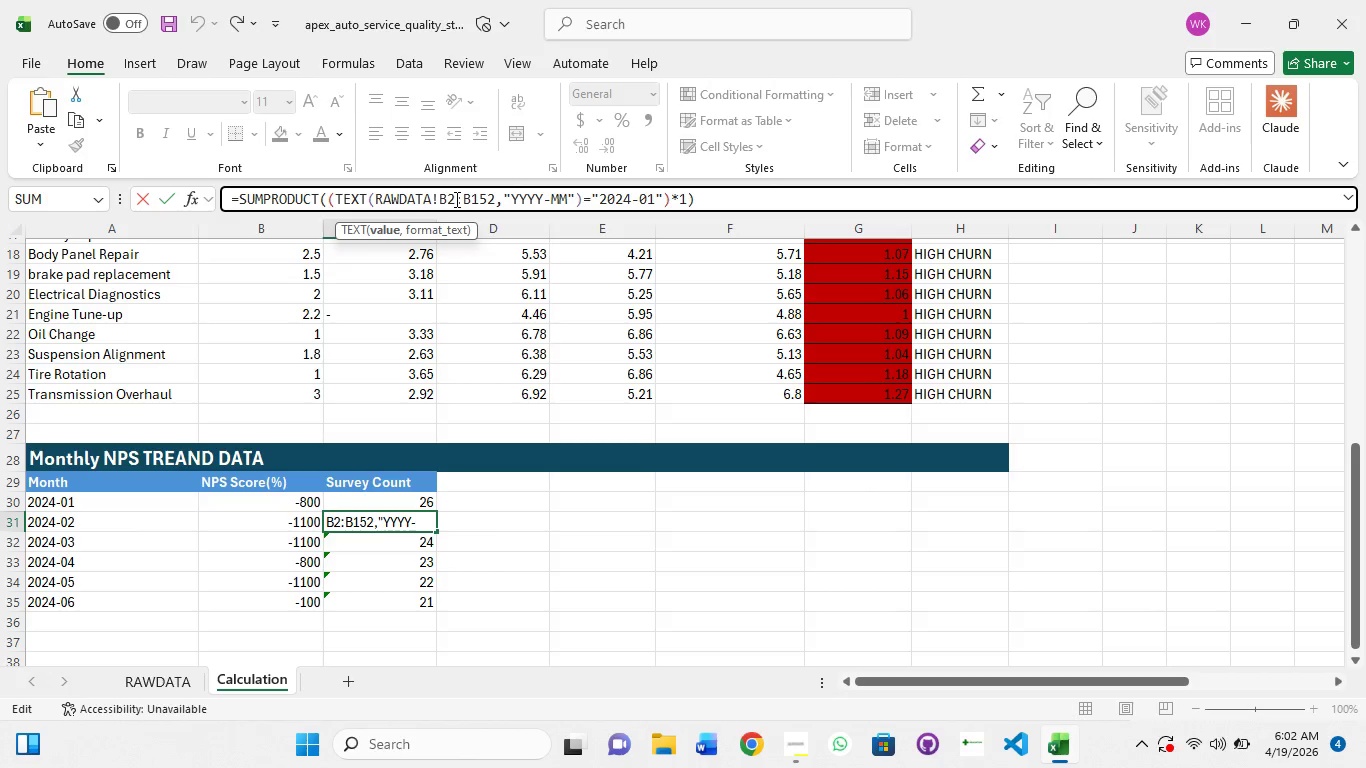 
key(1)
 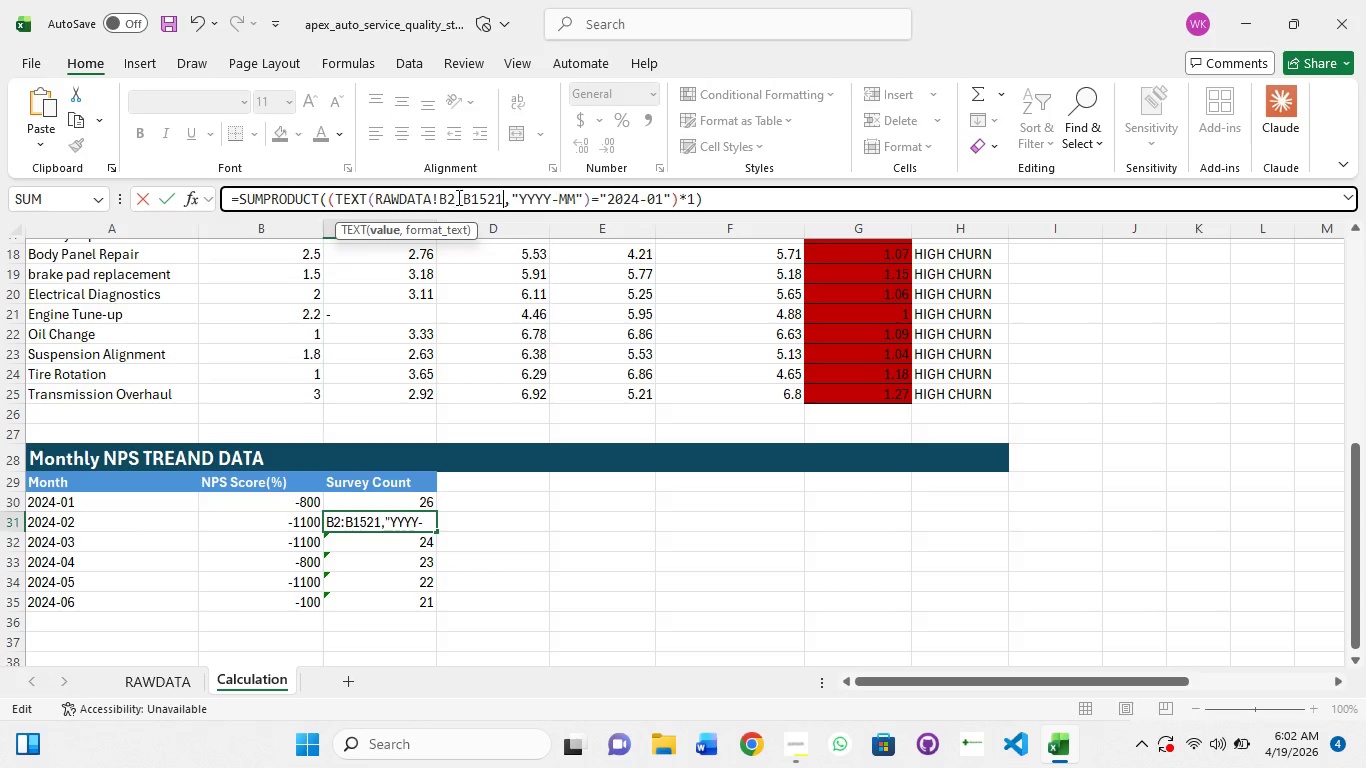 
left_click([661, 203])
 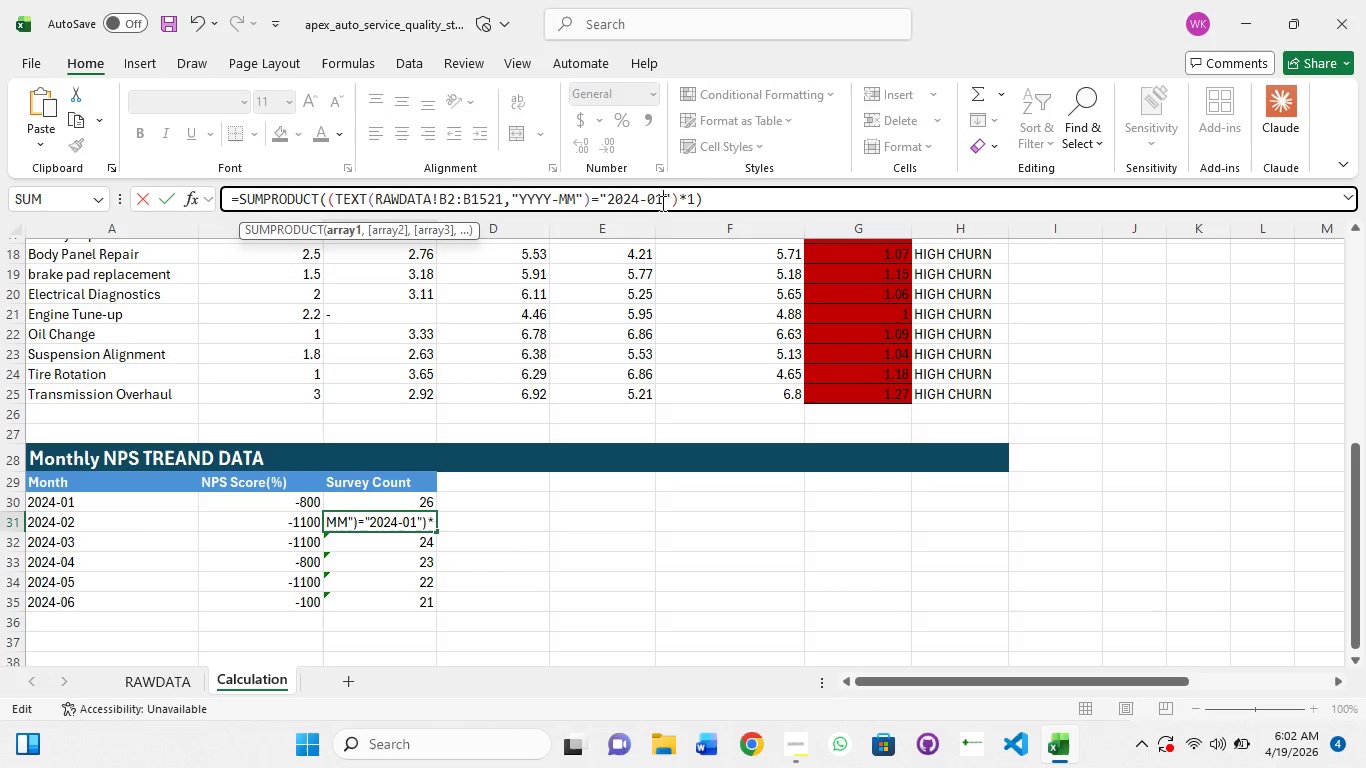 
key(Backspace)
 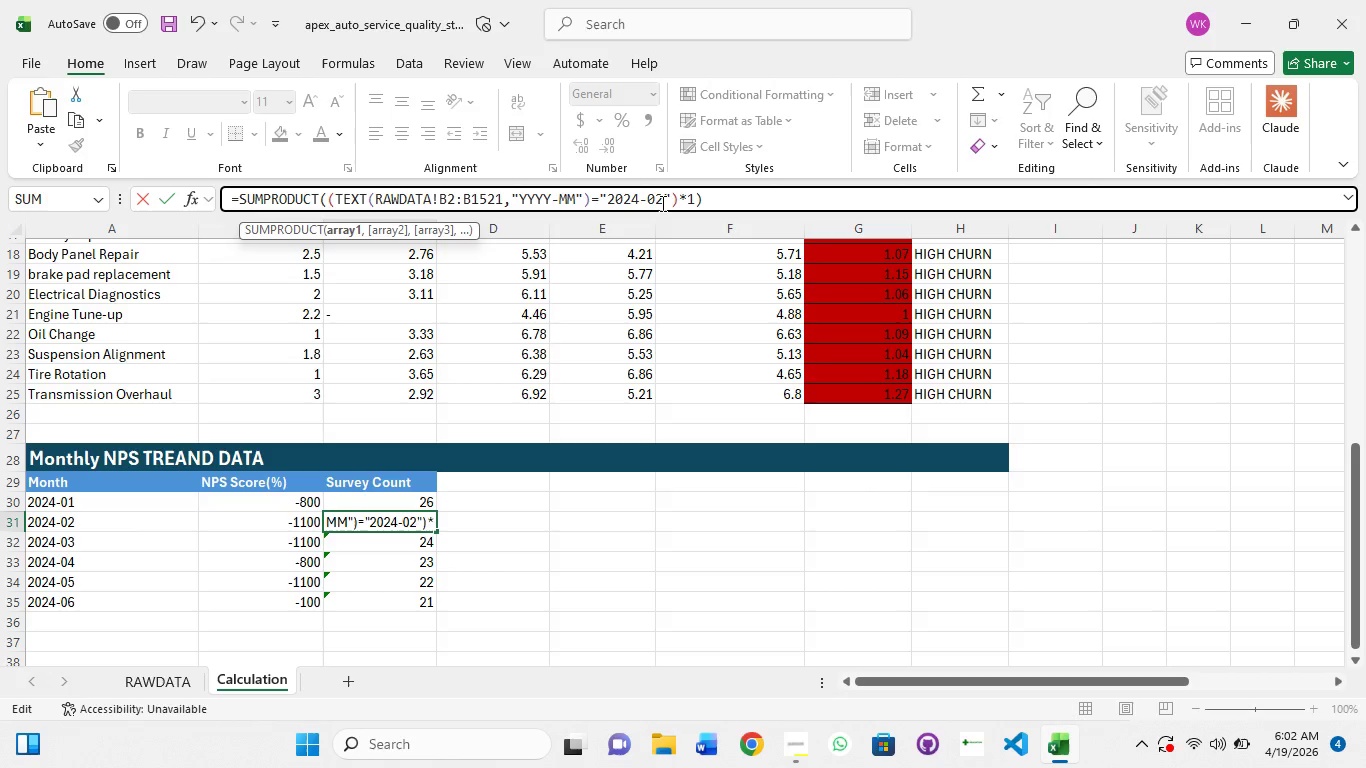 
key(2)
 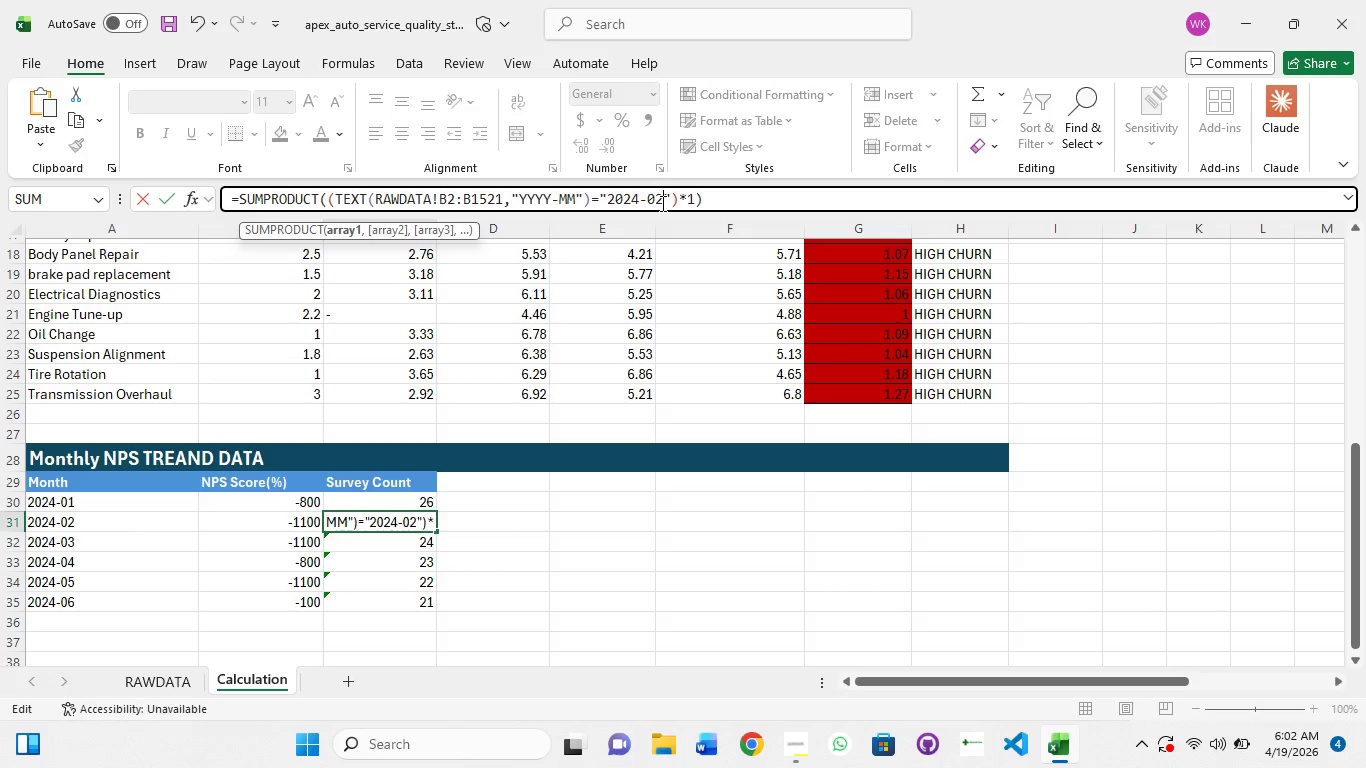 
key(Enter)
 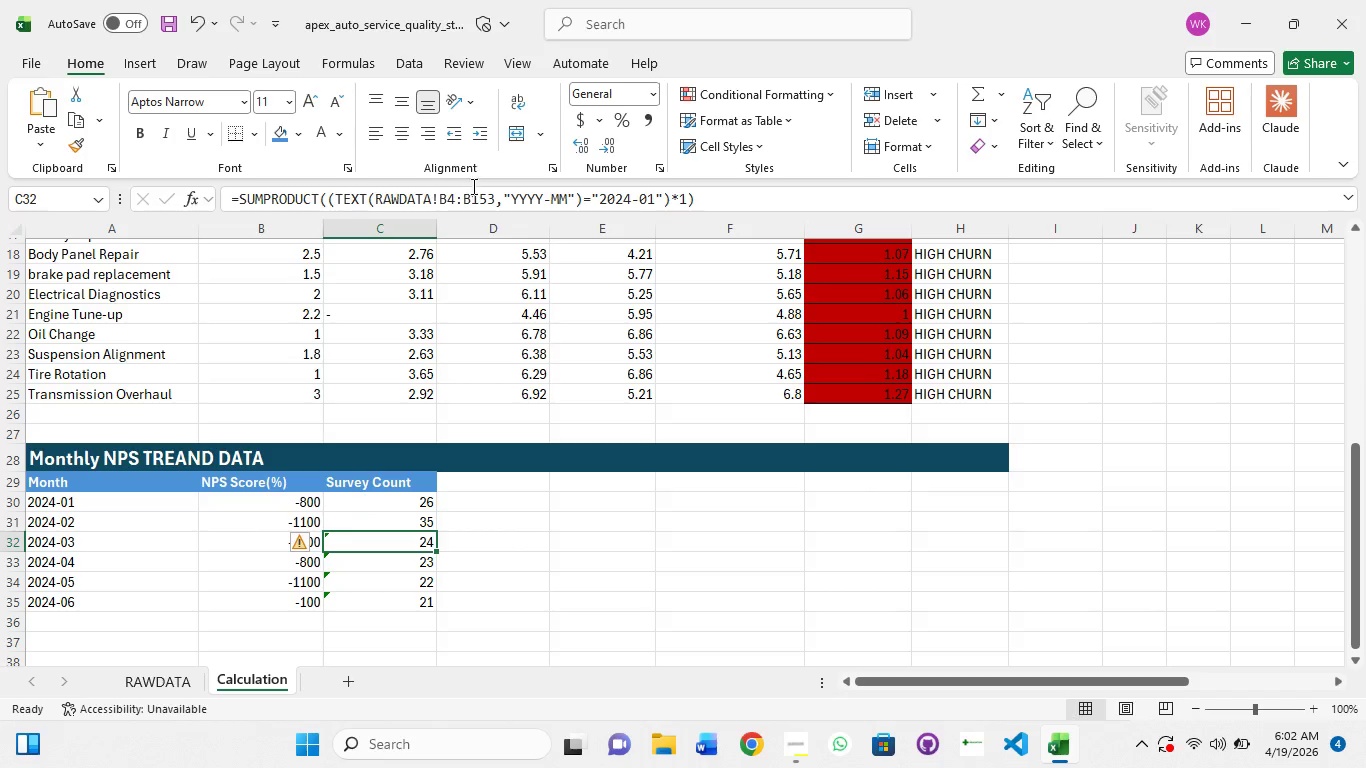 
left_click([497, 200])
 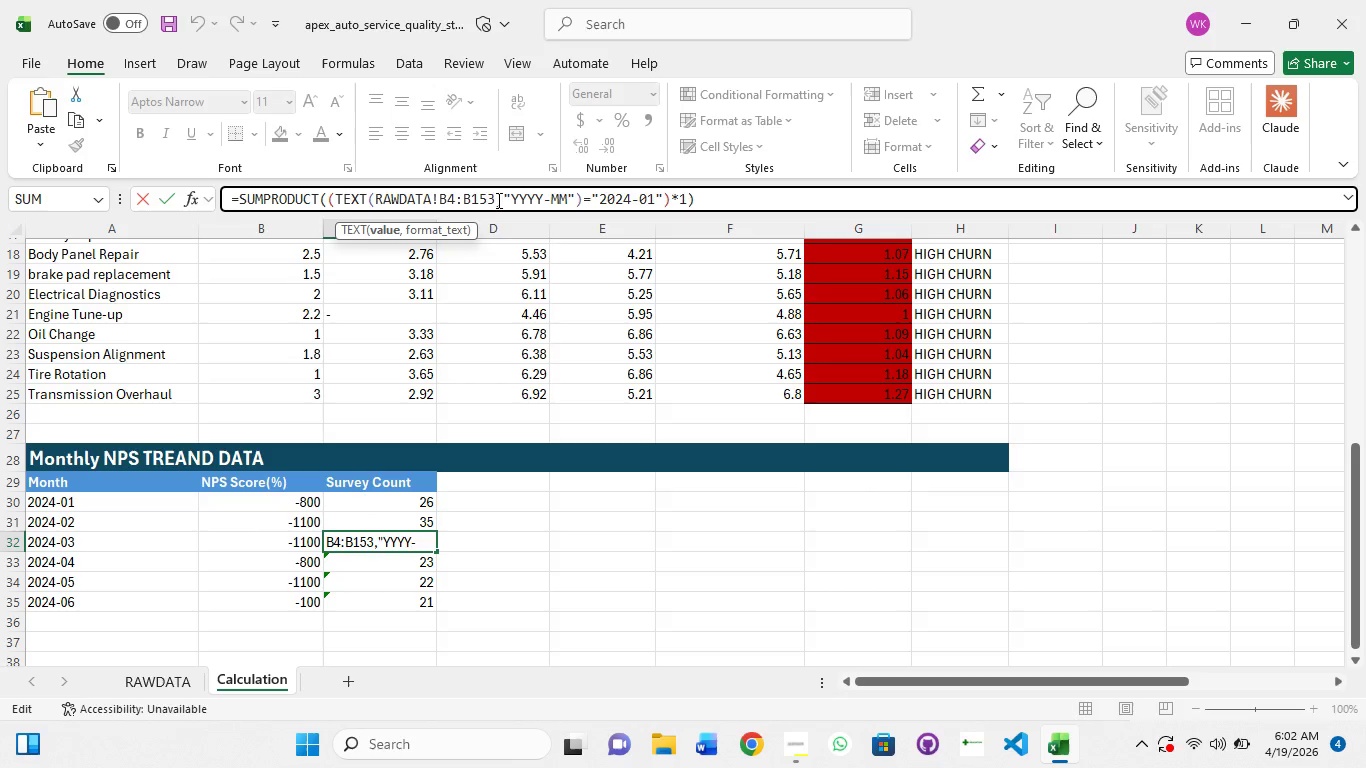 
key(Backspace)
 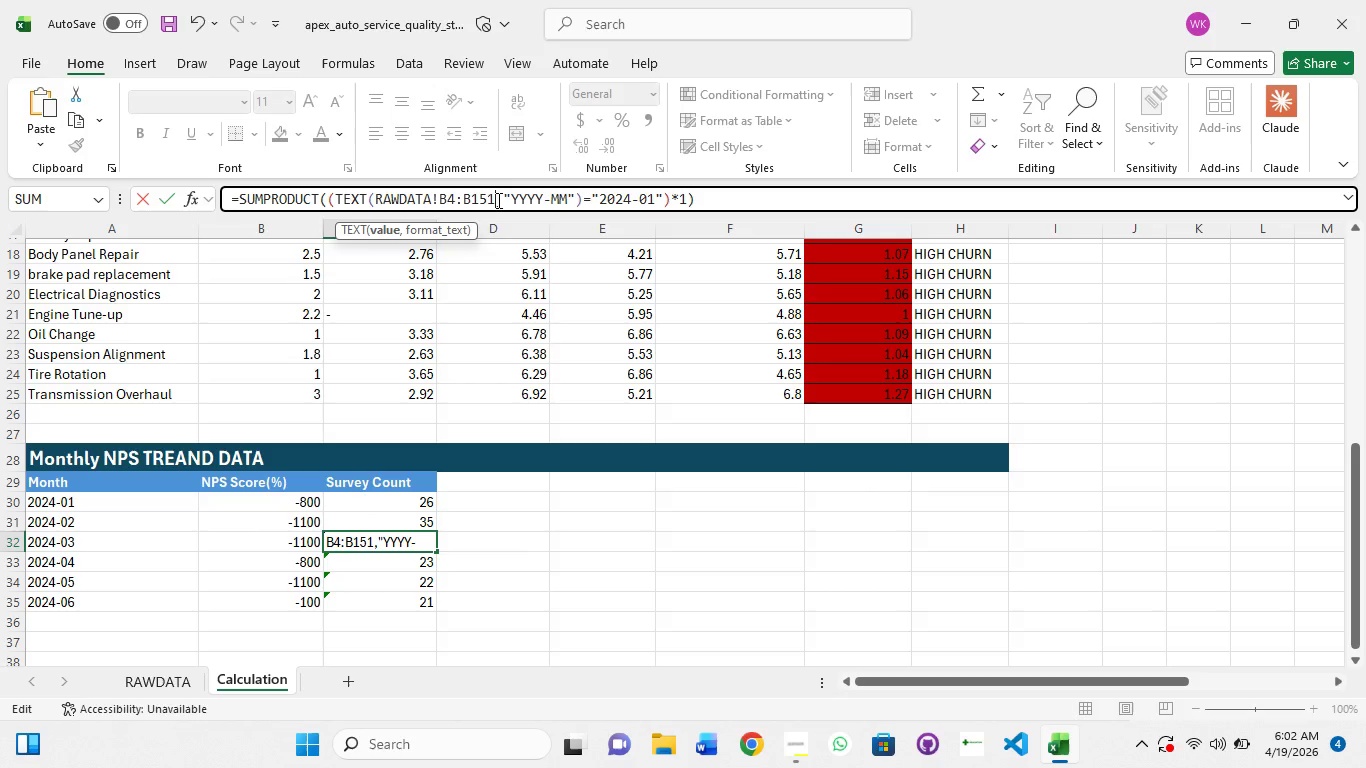 
key(1)
 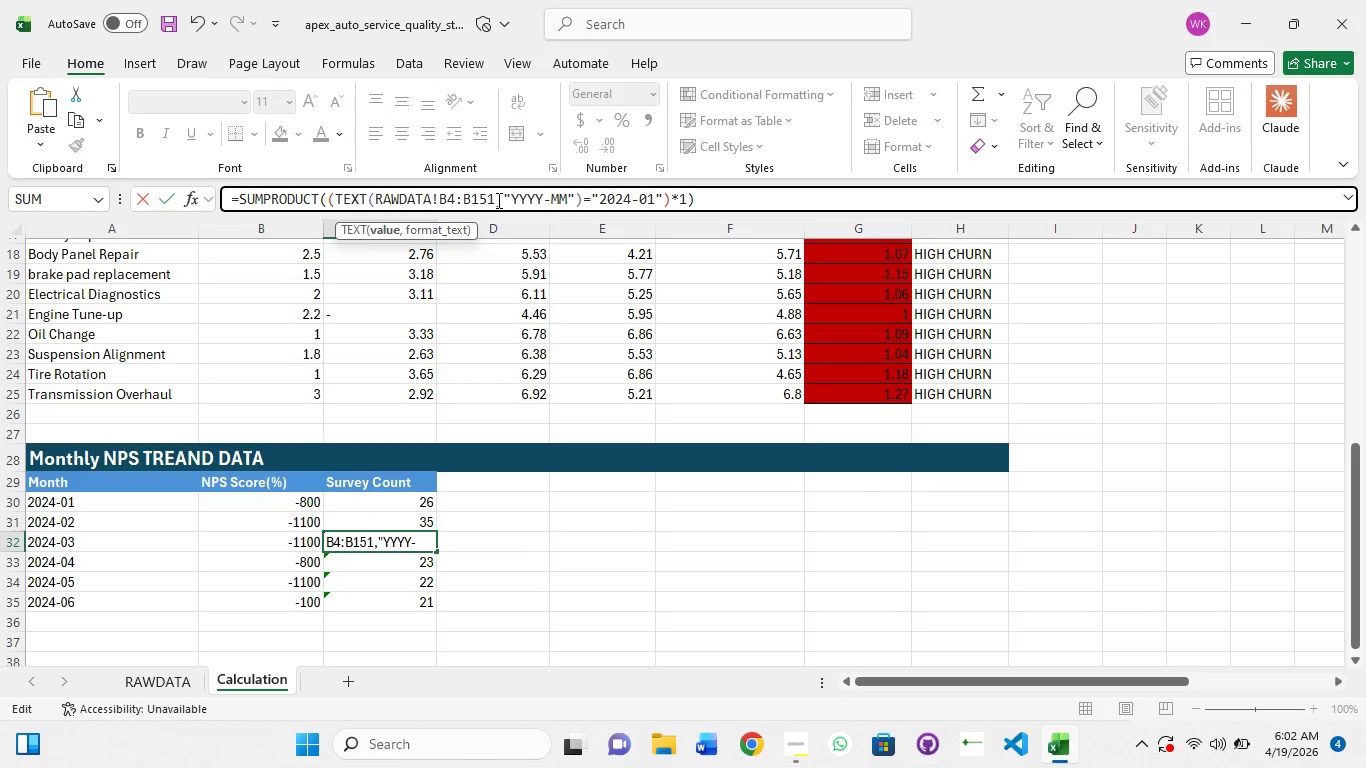 
key(ArrowLeft)
 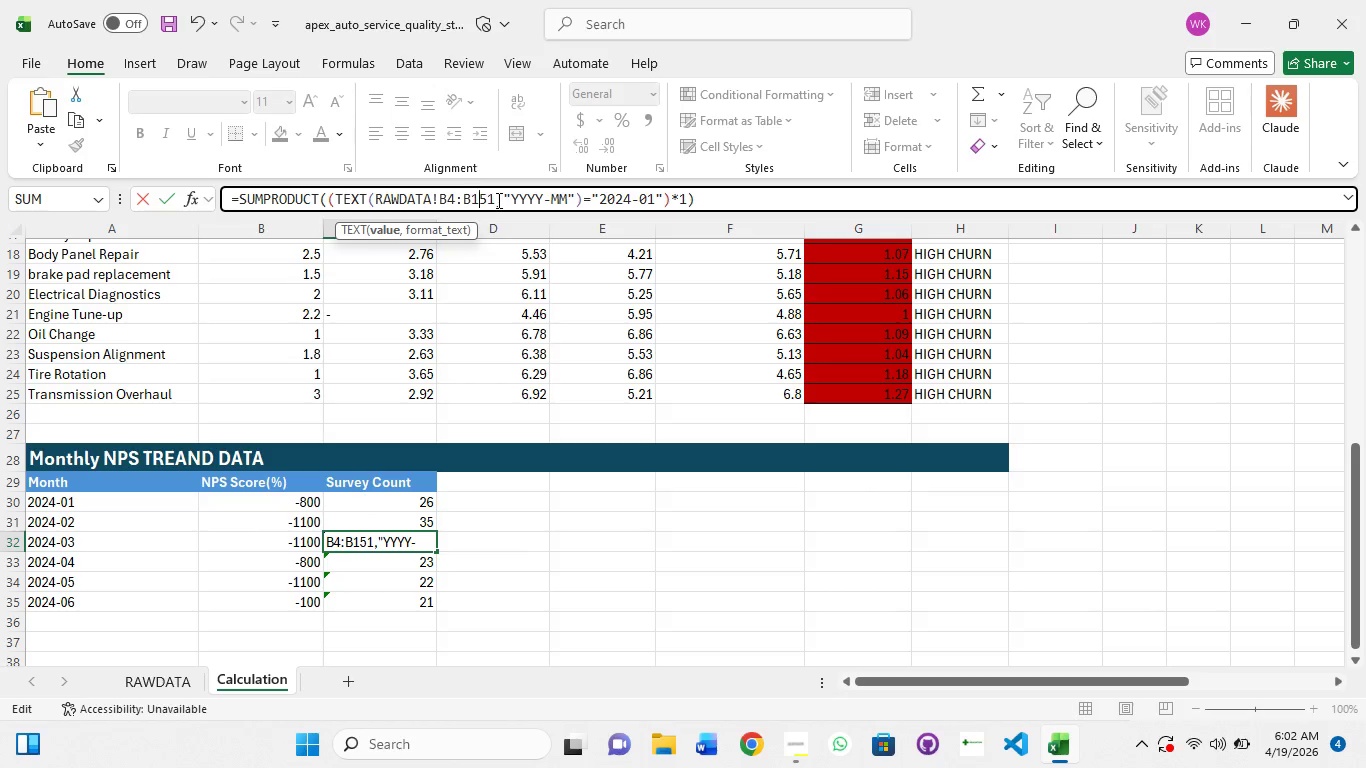 
key(ArrowLeft)
 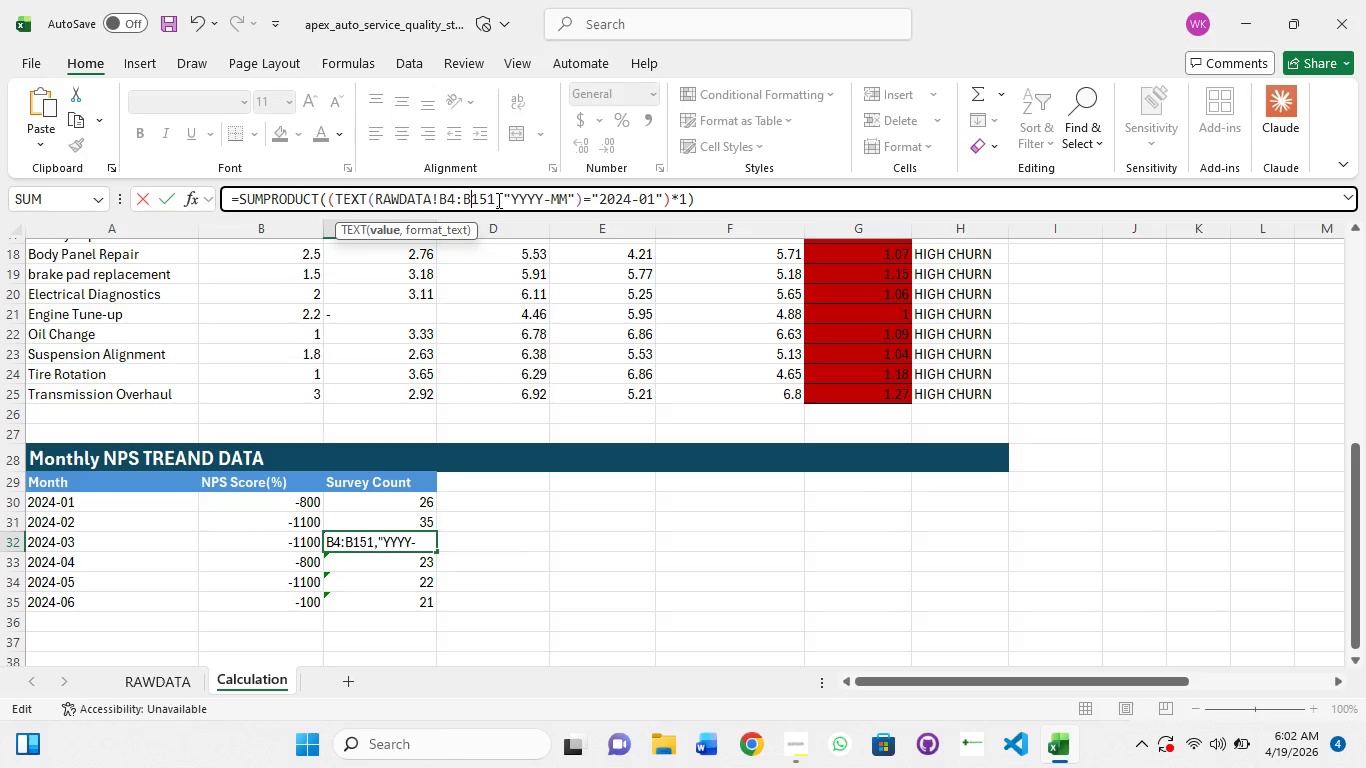 
key(ArrowLeft)
 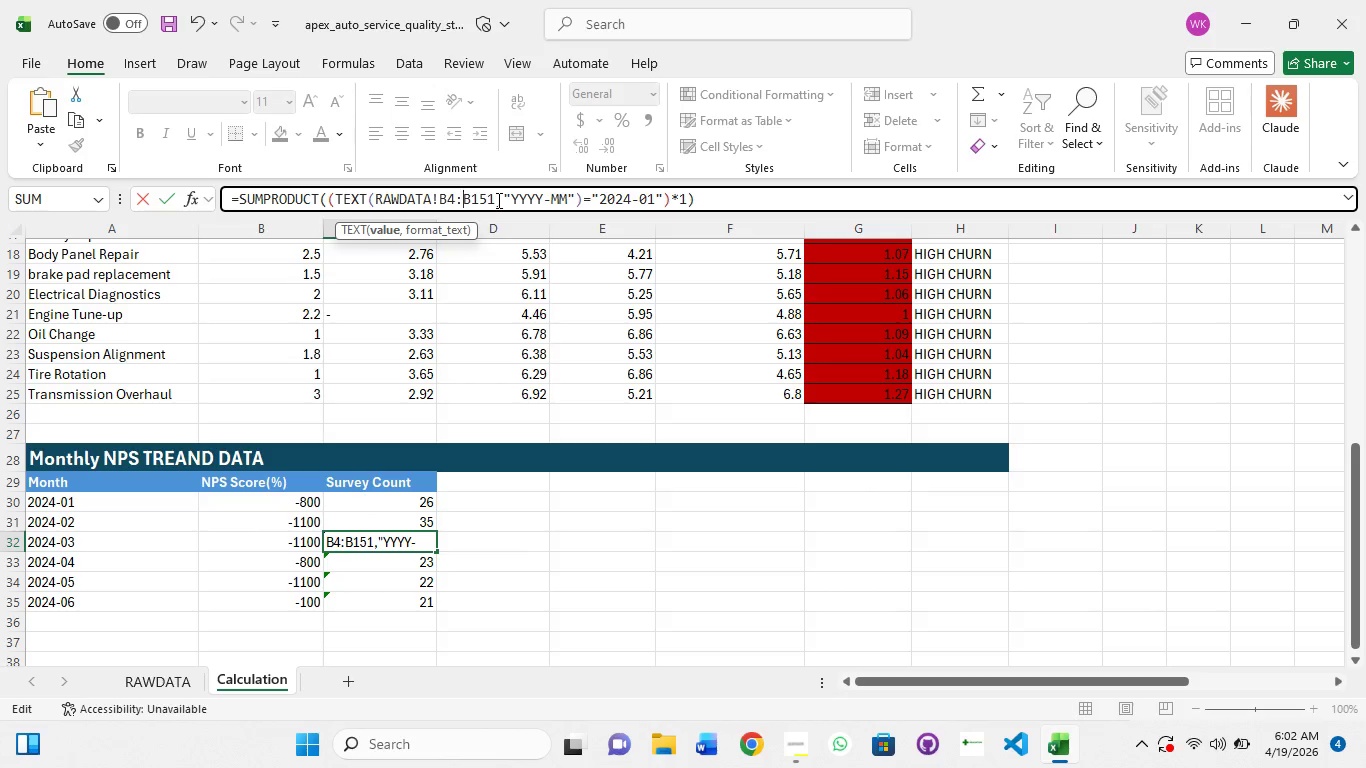 
key(ArrowLeft)
 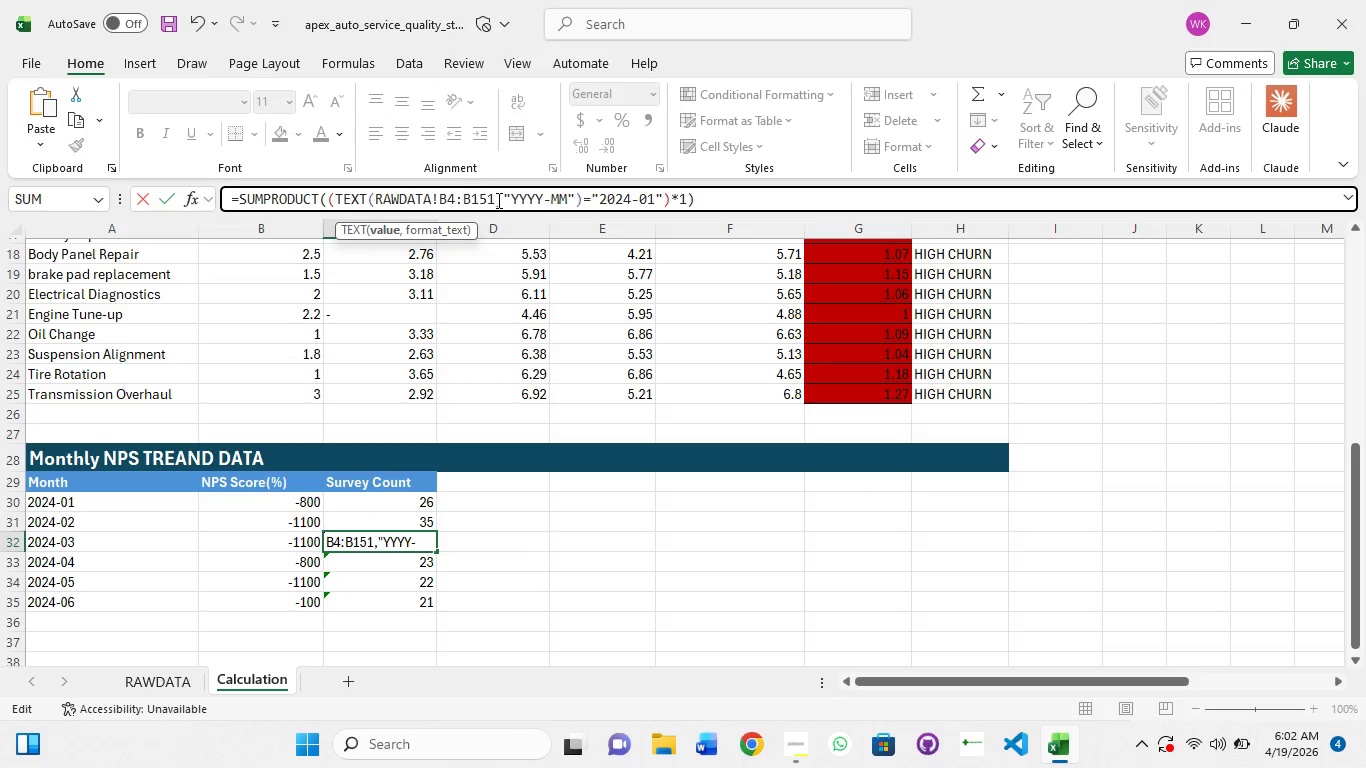 
key(ArrowLeft)
 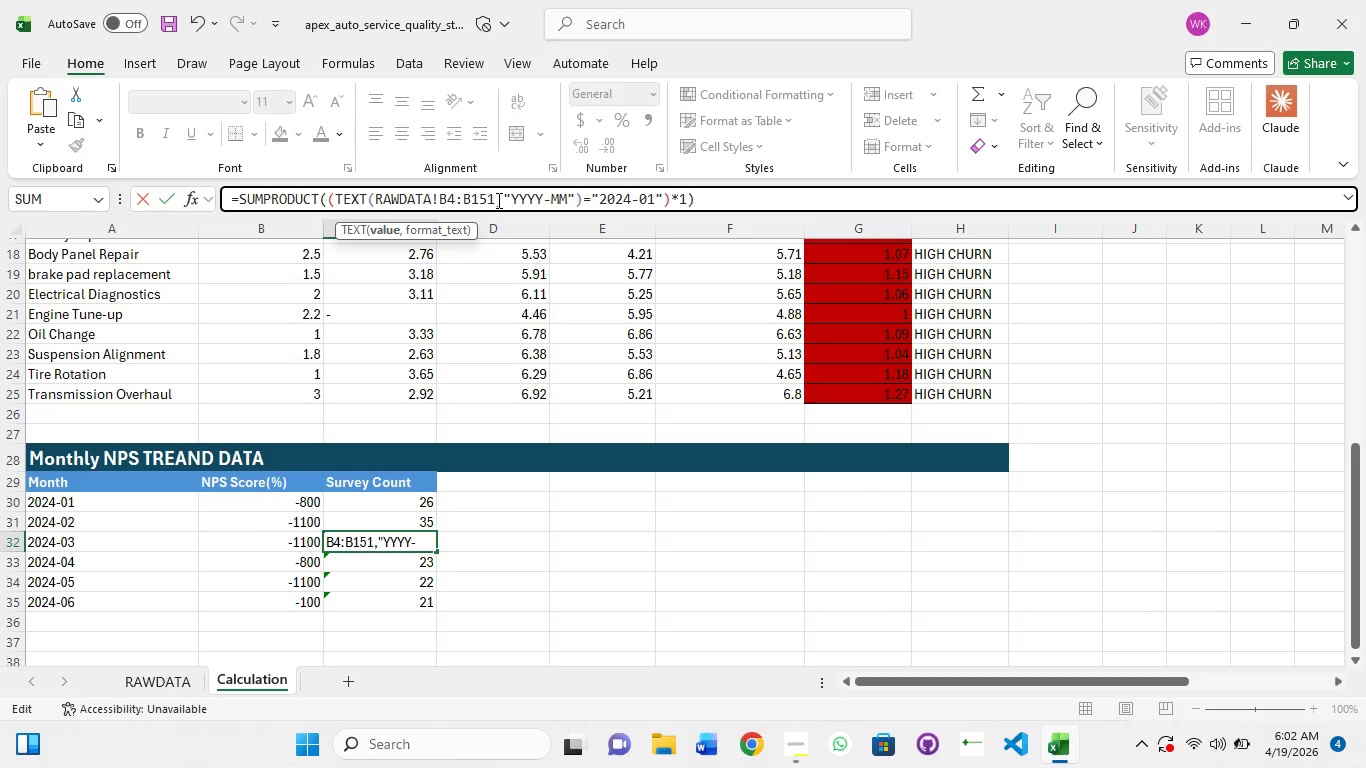 
key(Backspace)
 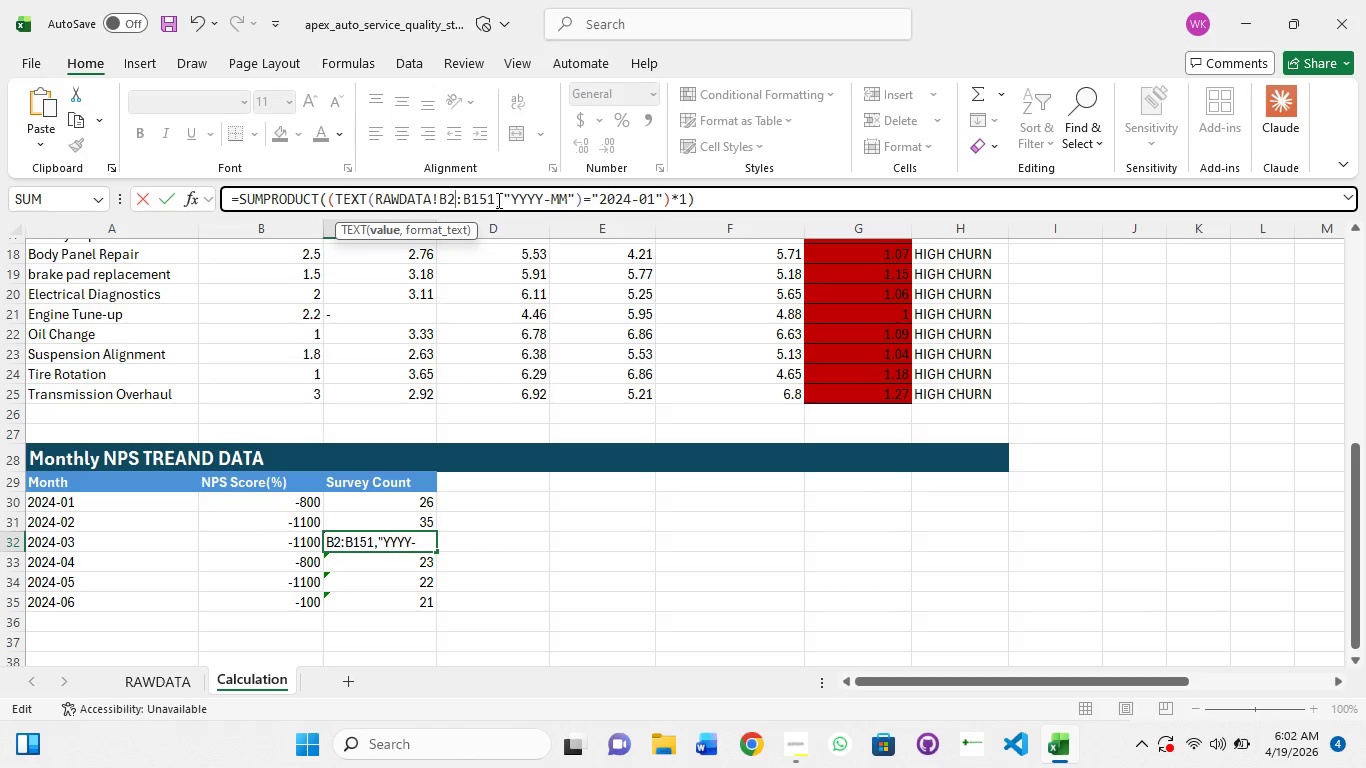 
key(2)
 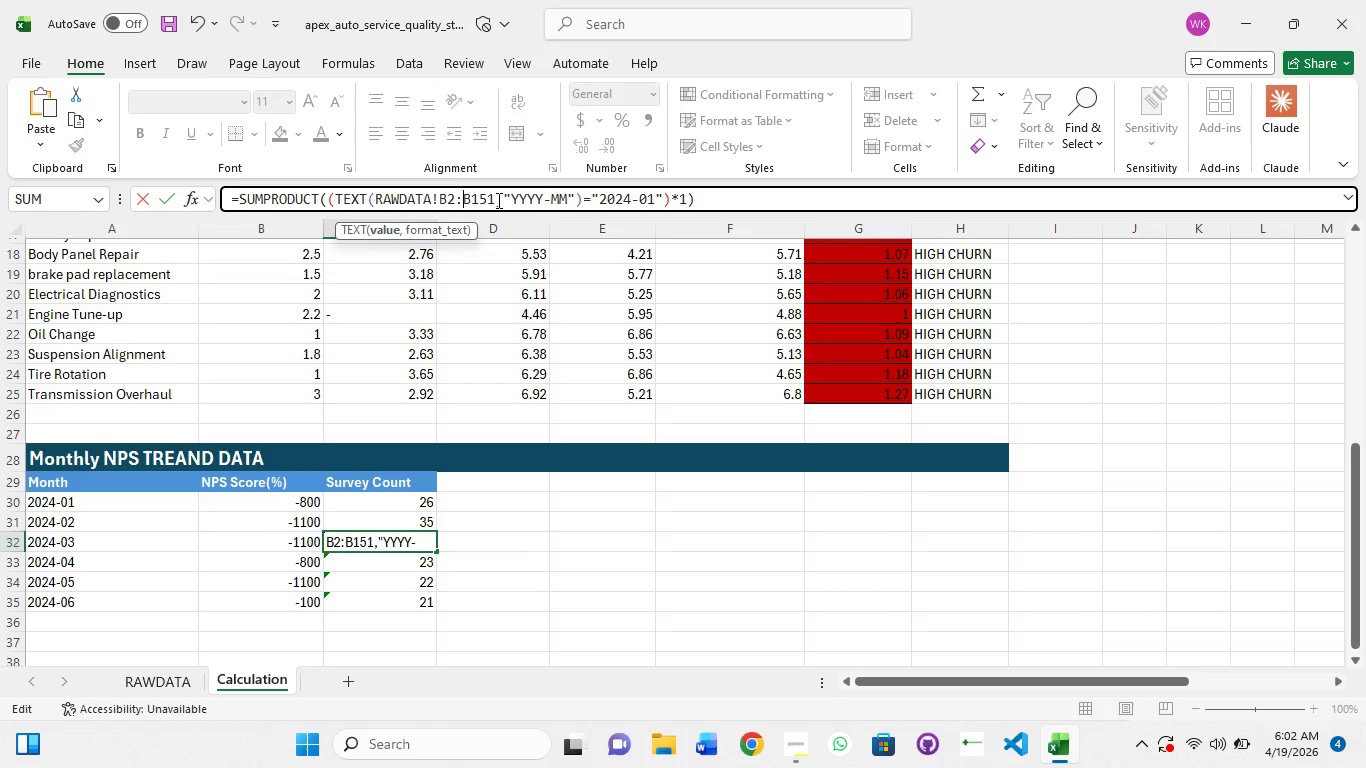 
hold_key(key=ArrowRight, duration=1.11)
 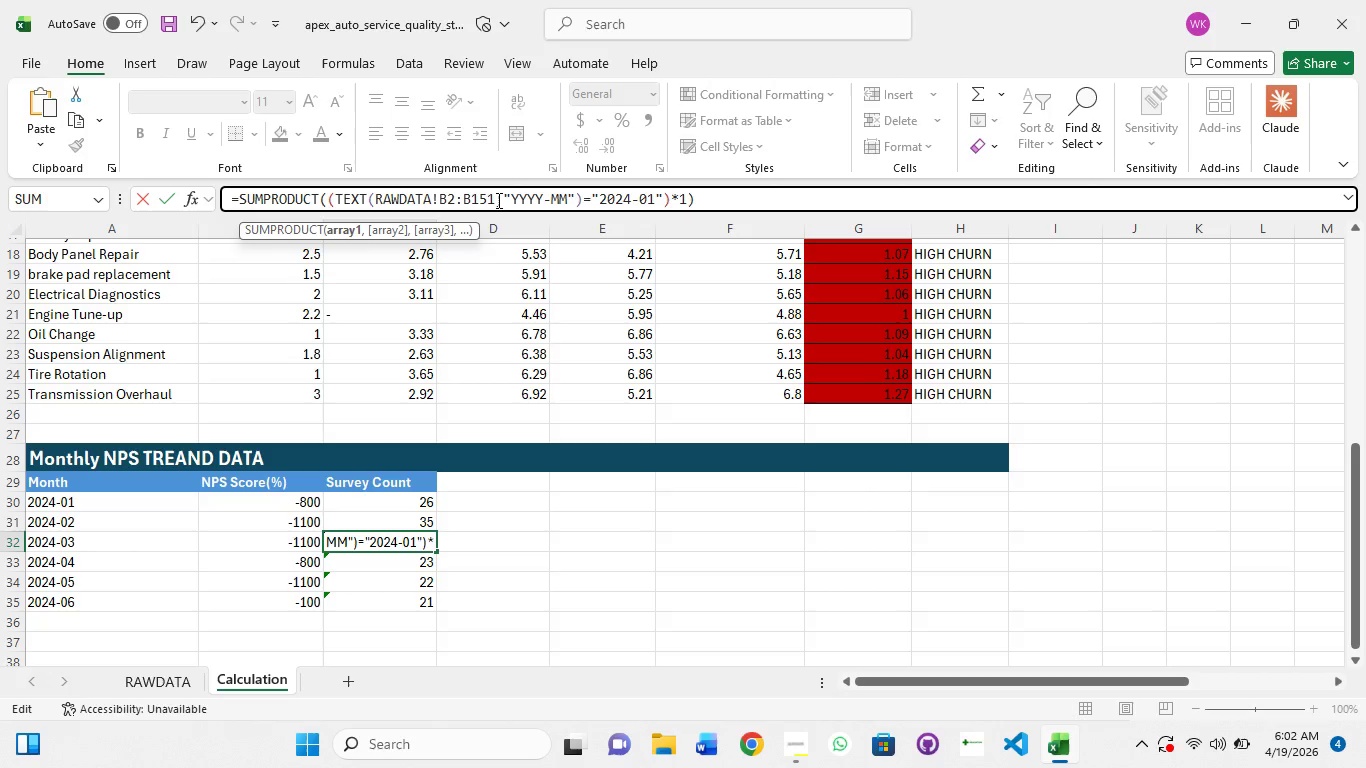 
key(ArrowRight)
 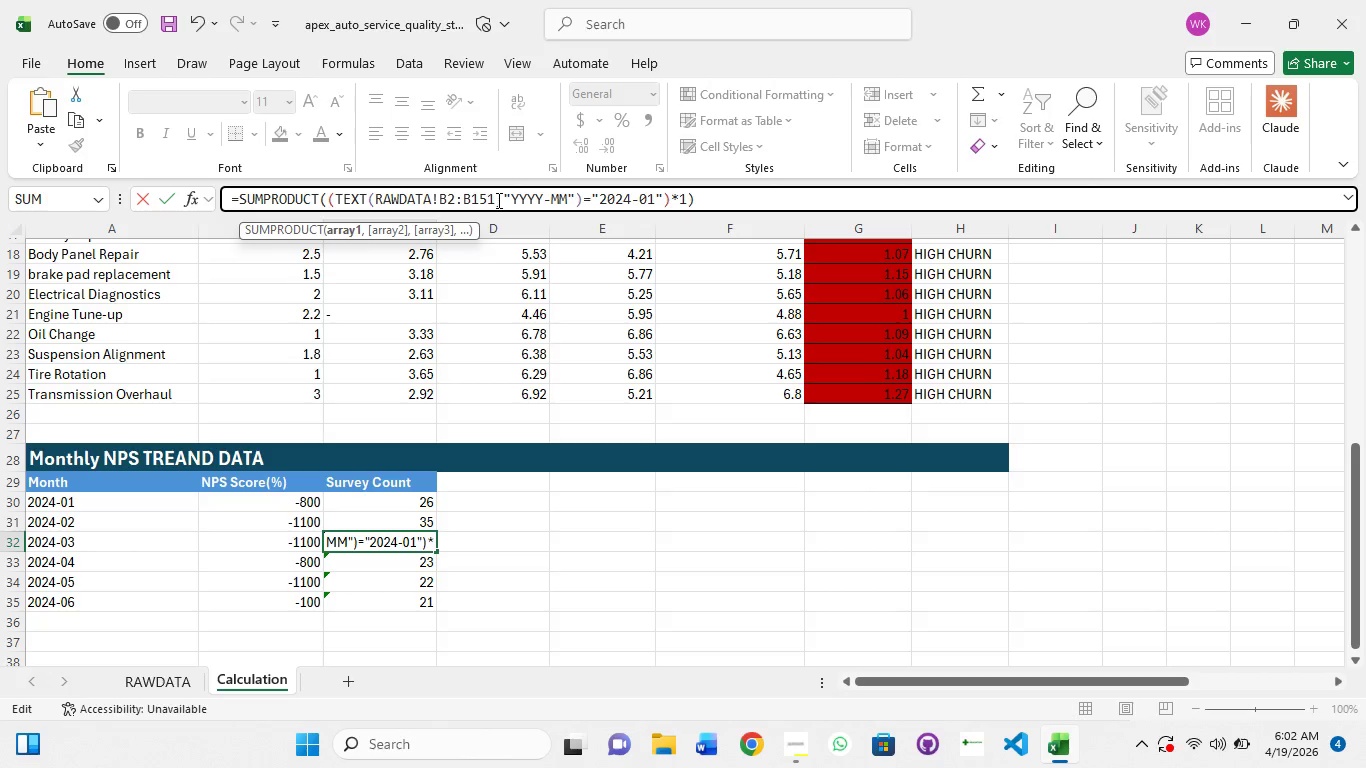 
key(ArrowRight)
 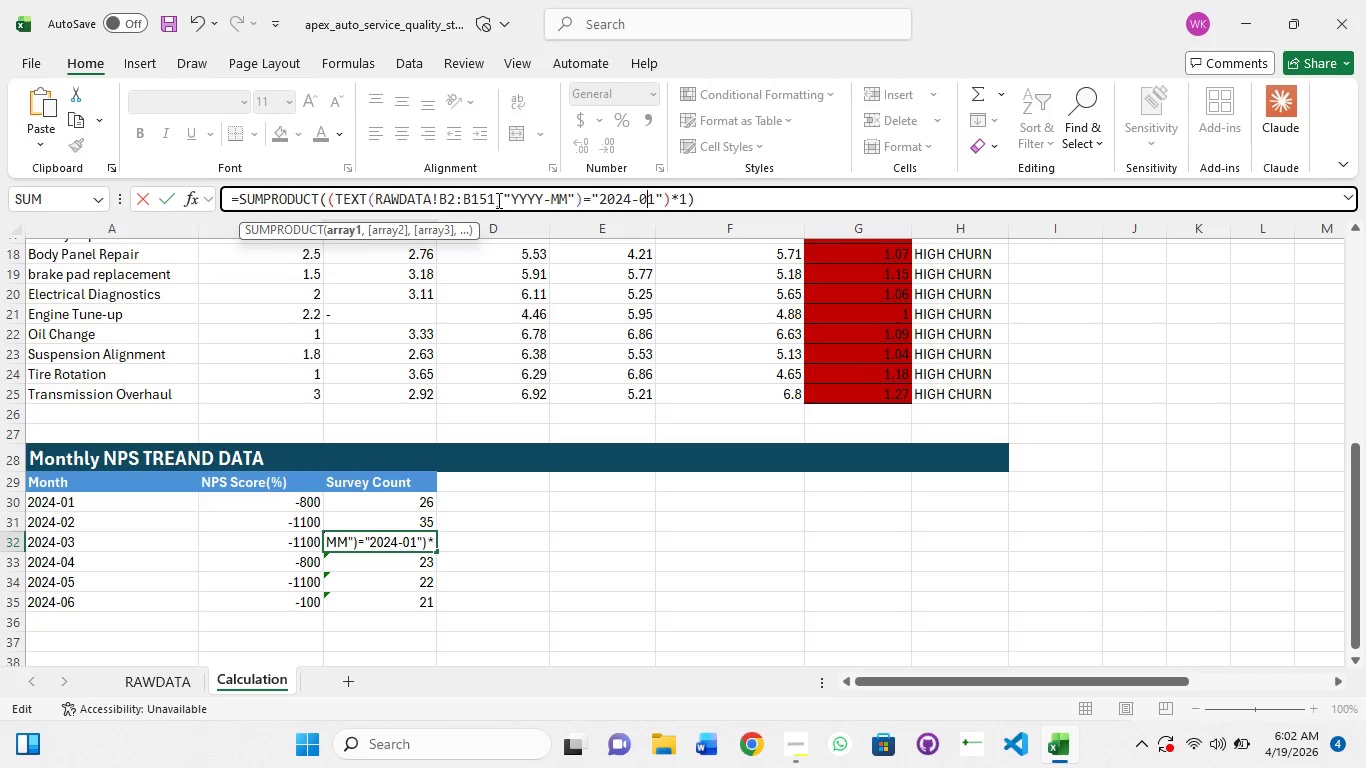 
key(ArrowRight)
 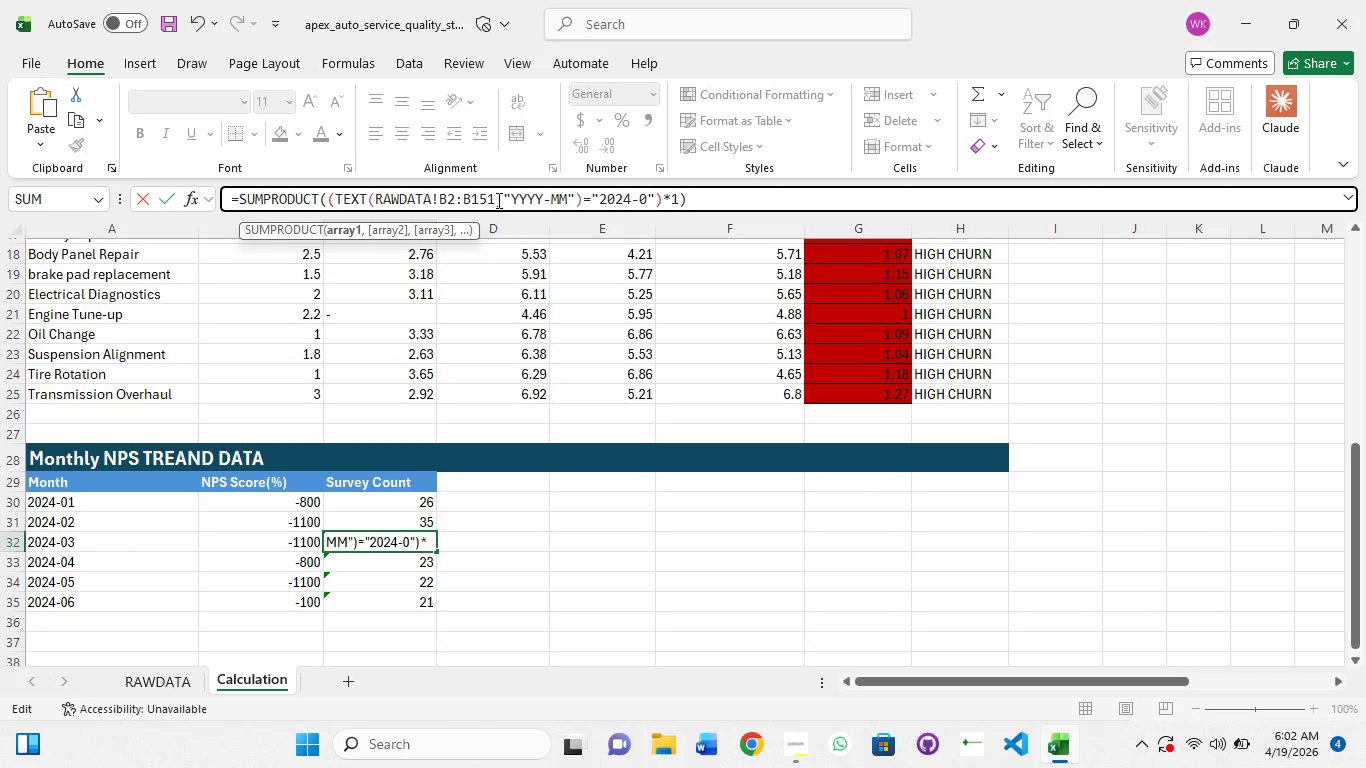 
key(Backspace)
 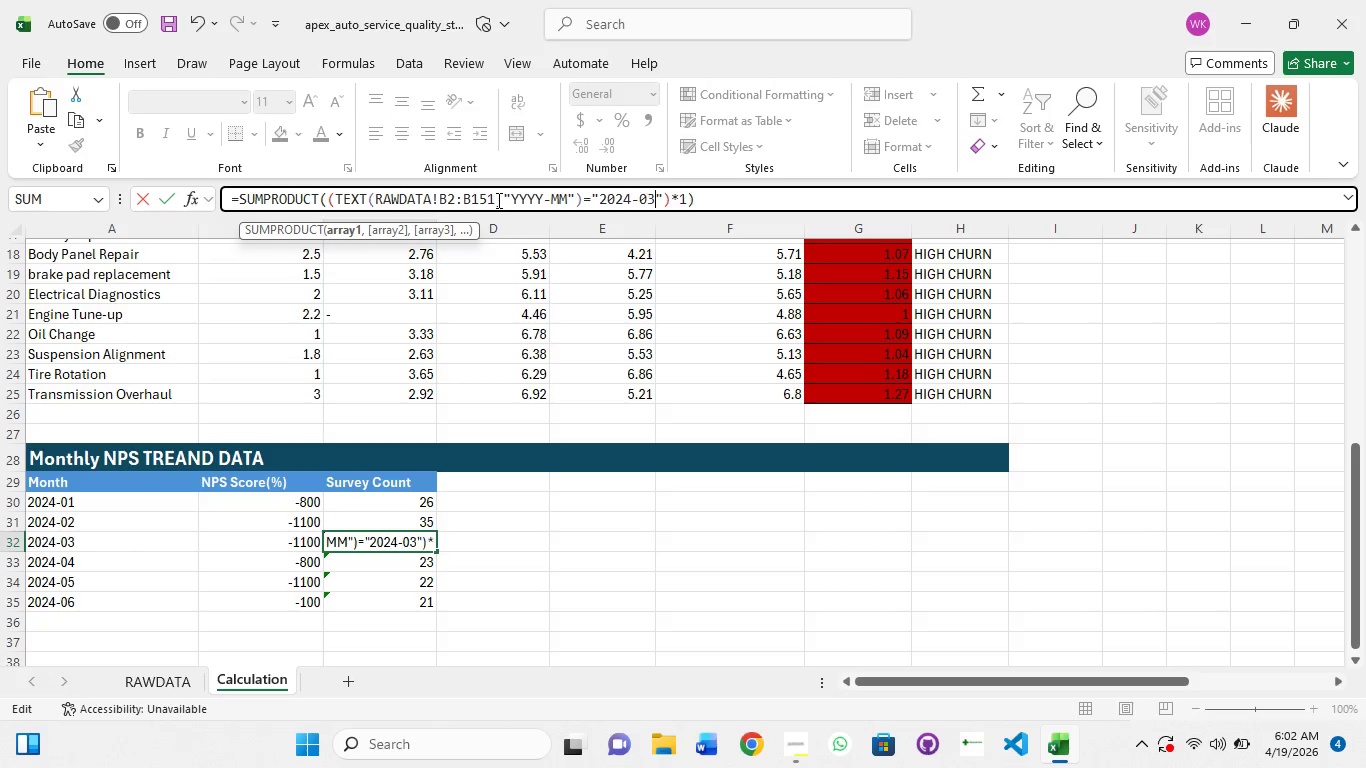 
key(3)
 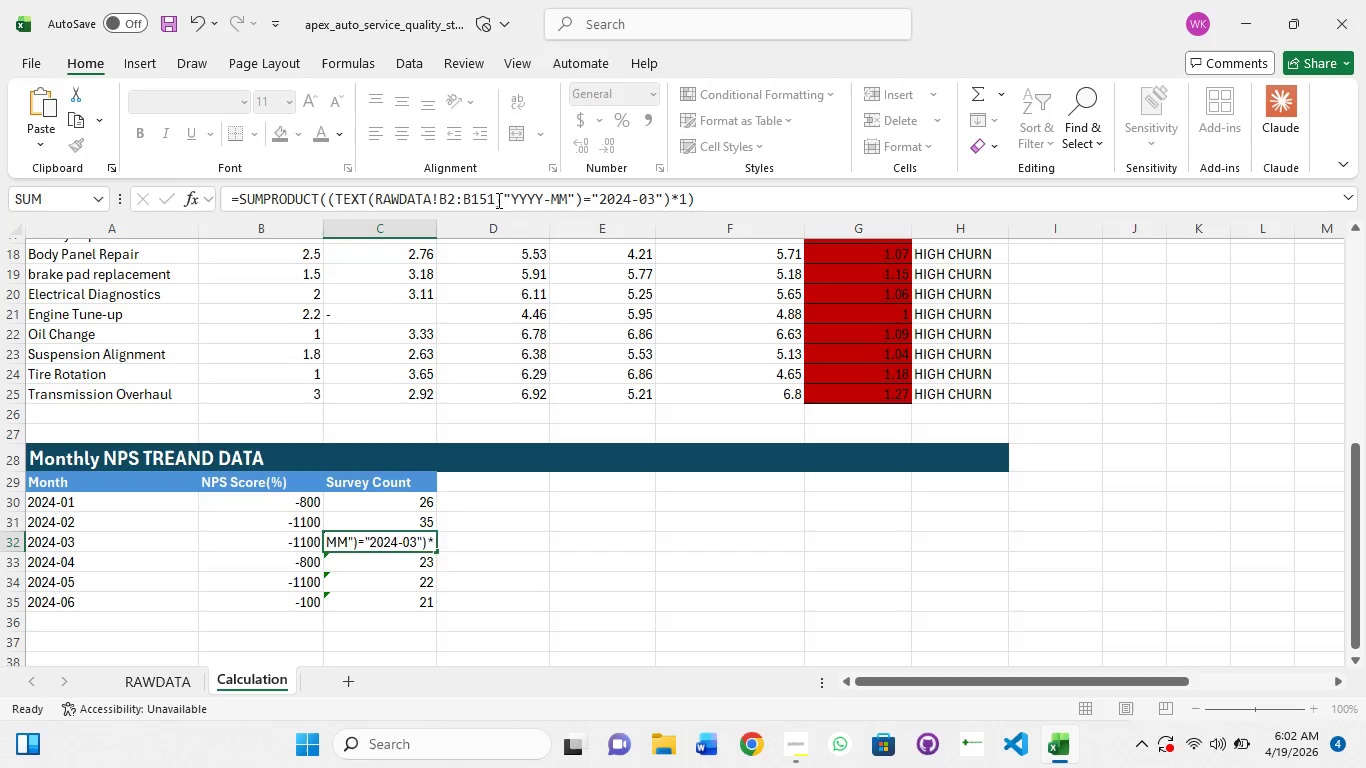 
key(Enter)
 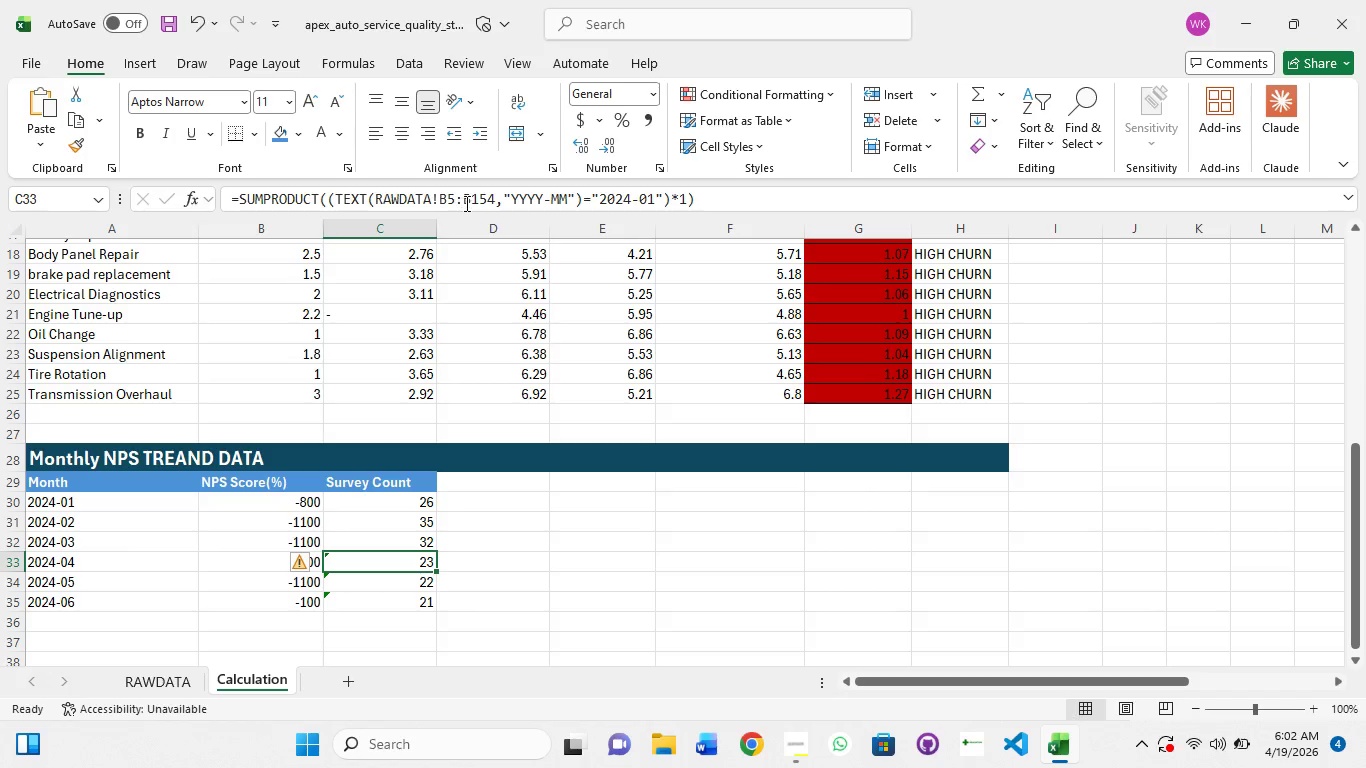 
wait(7.72)
 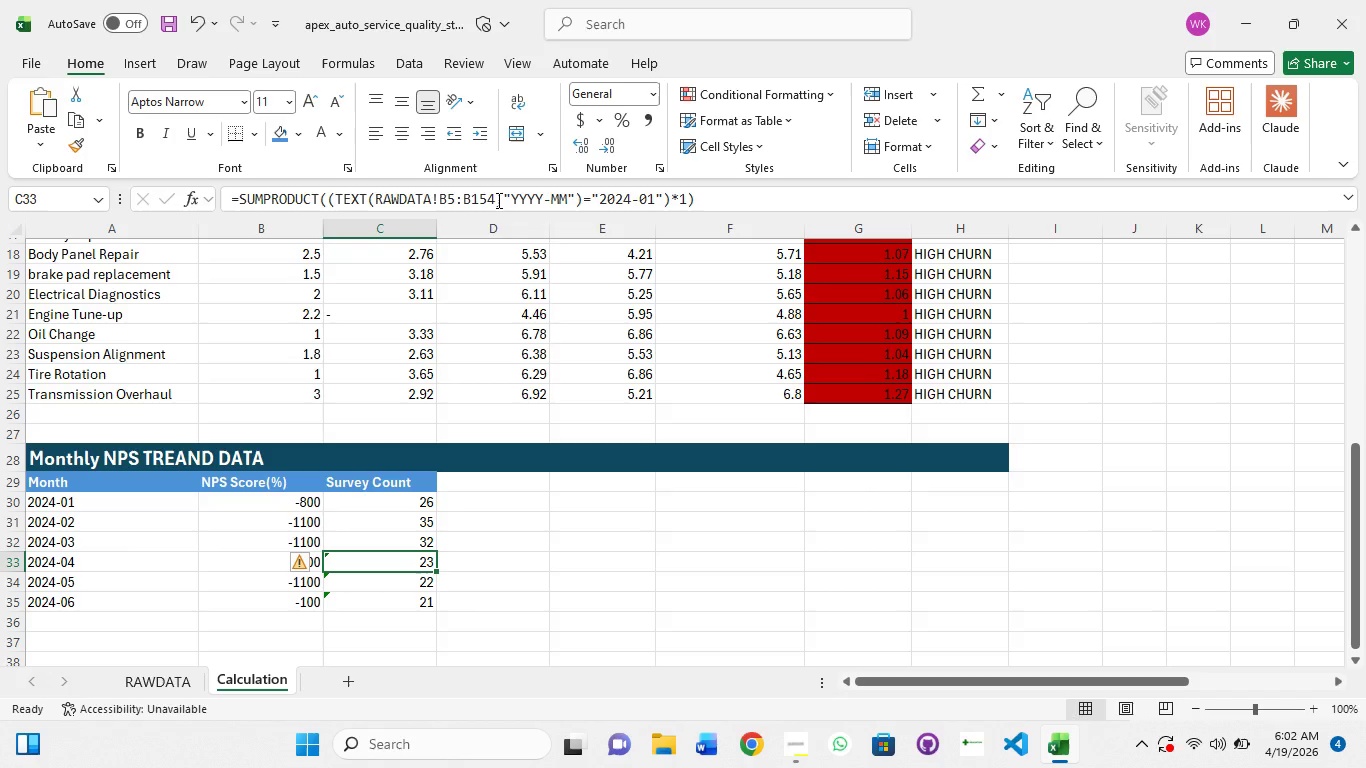 
left_click([452, 197])
 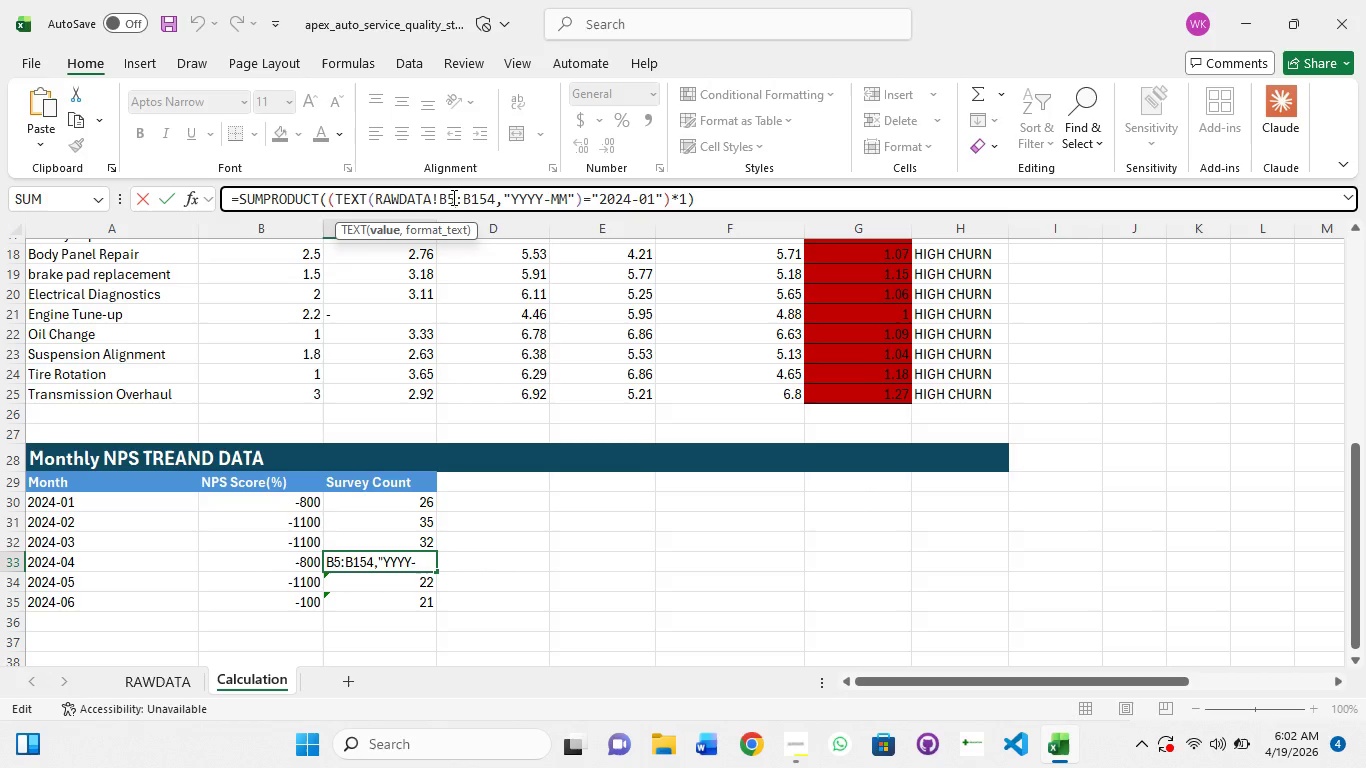 
key(Backspace)
 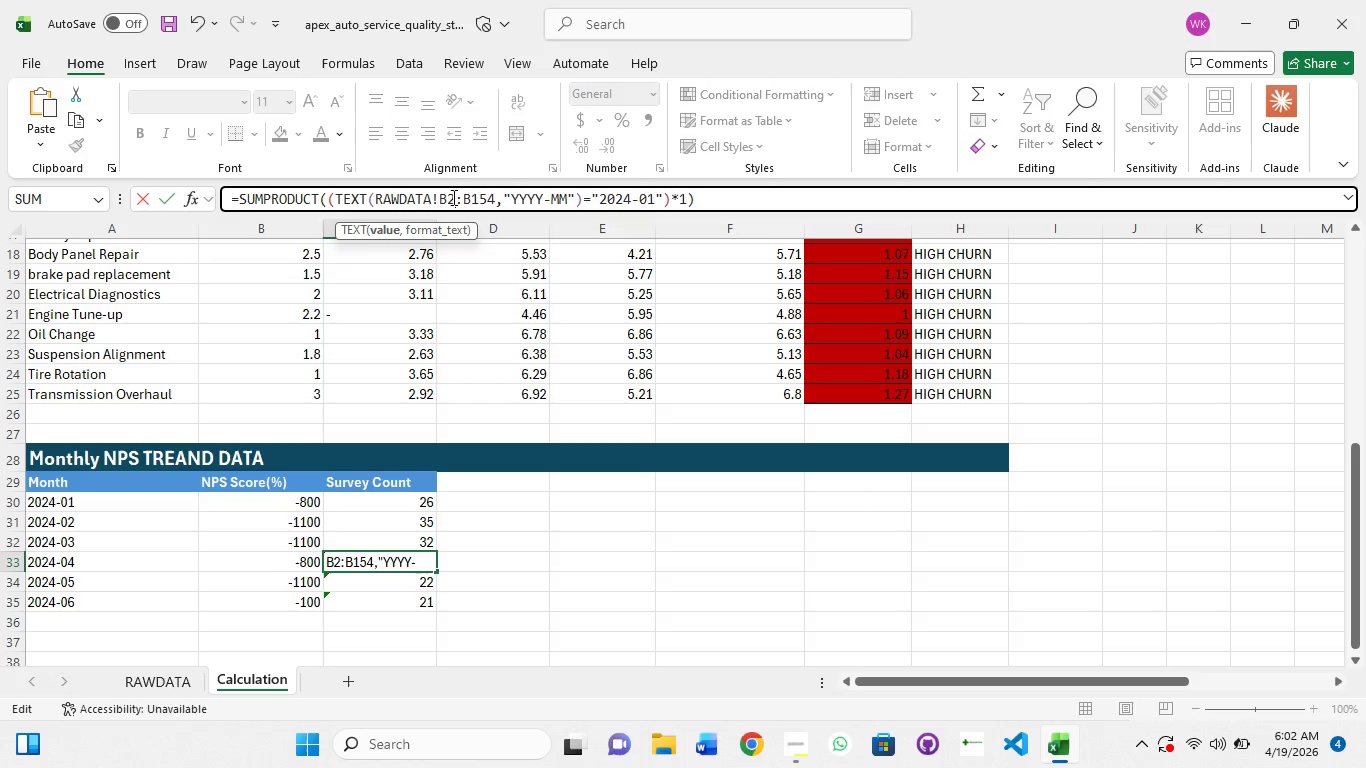 
key(2)
 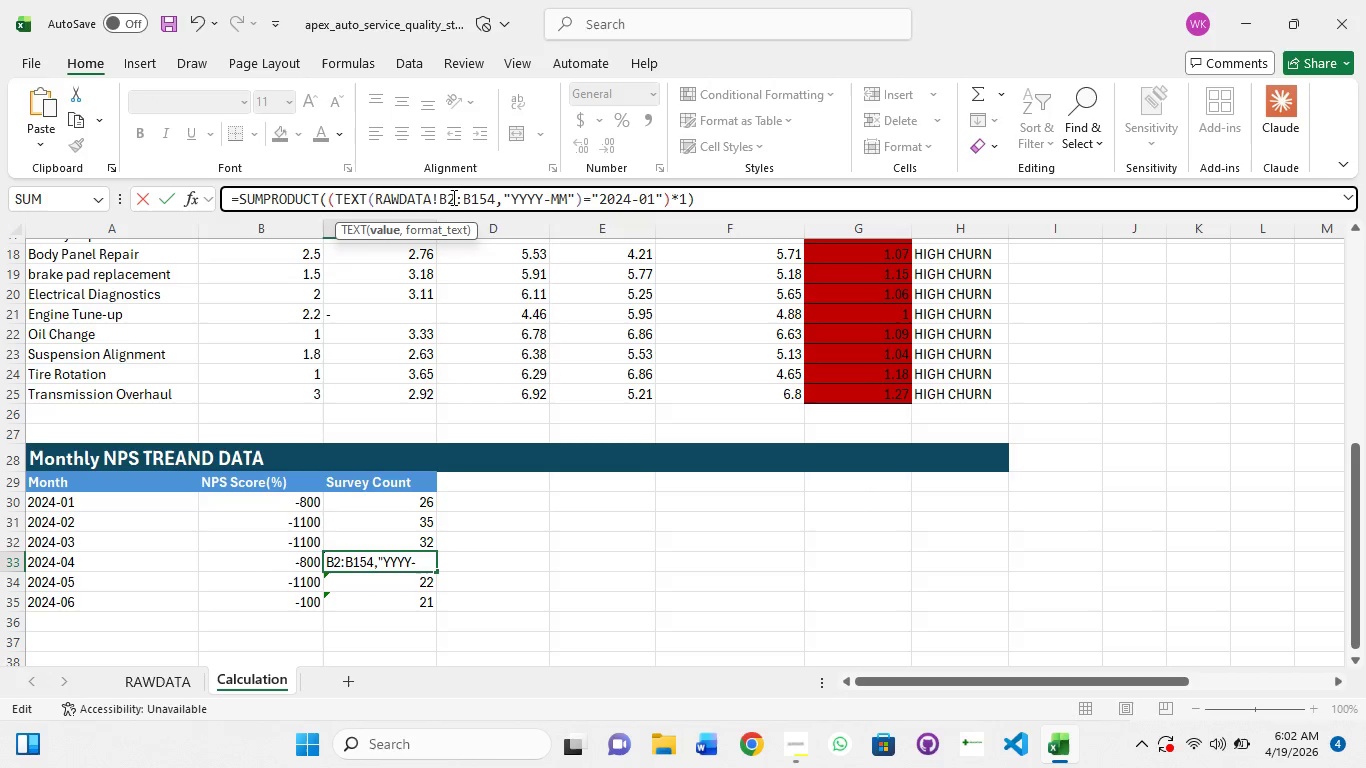 
key(ArrowRight)
 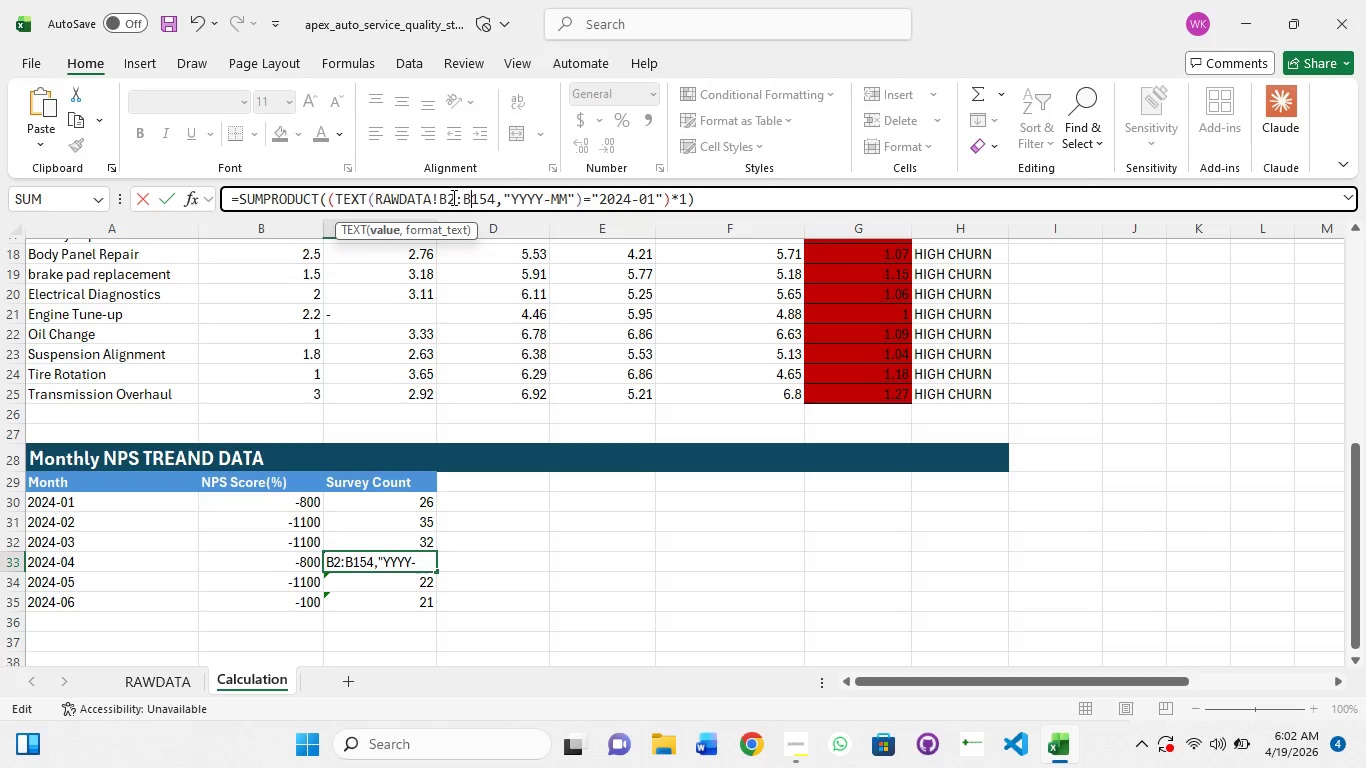 
key(ArrowRight)
 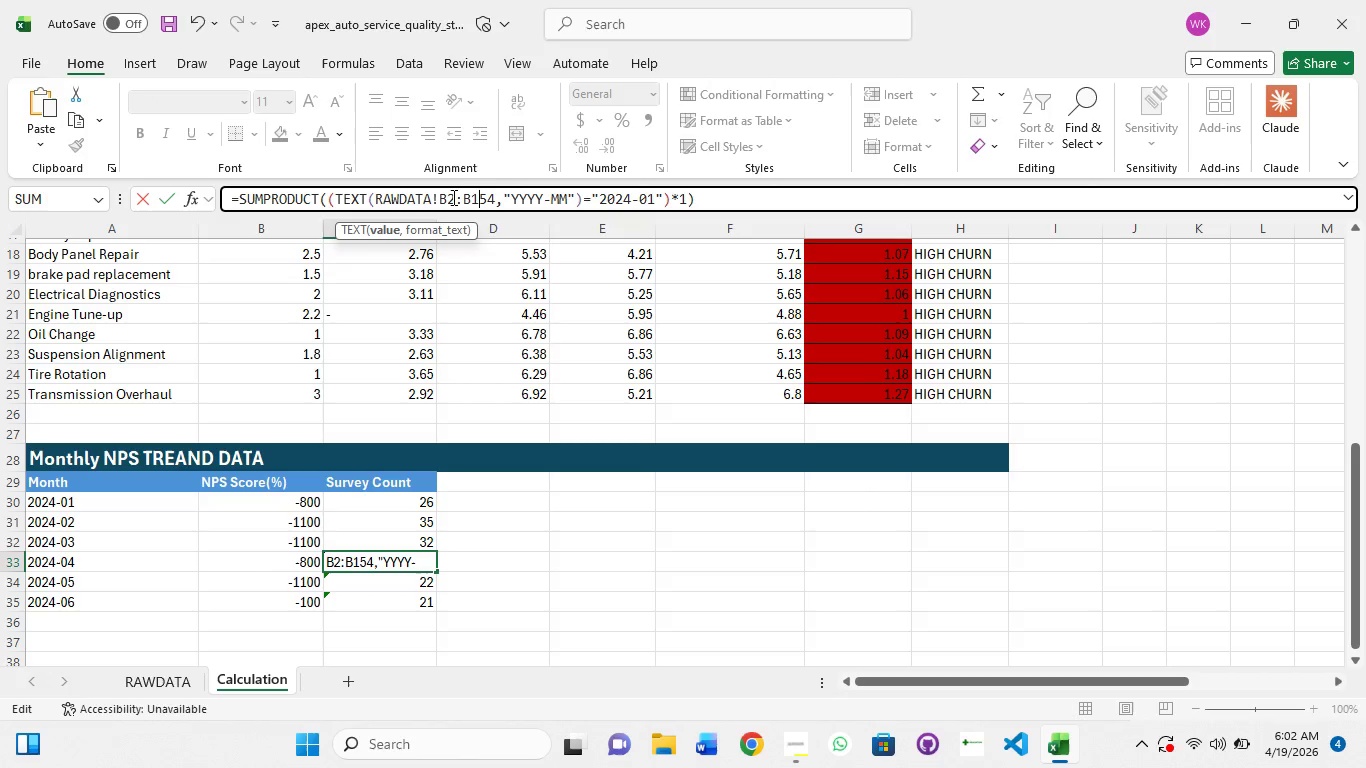 
key(ArrowRight)
 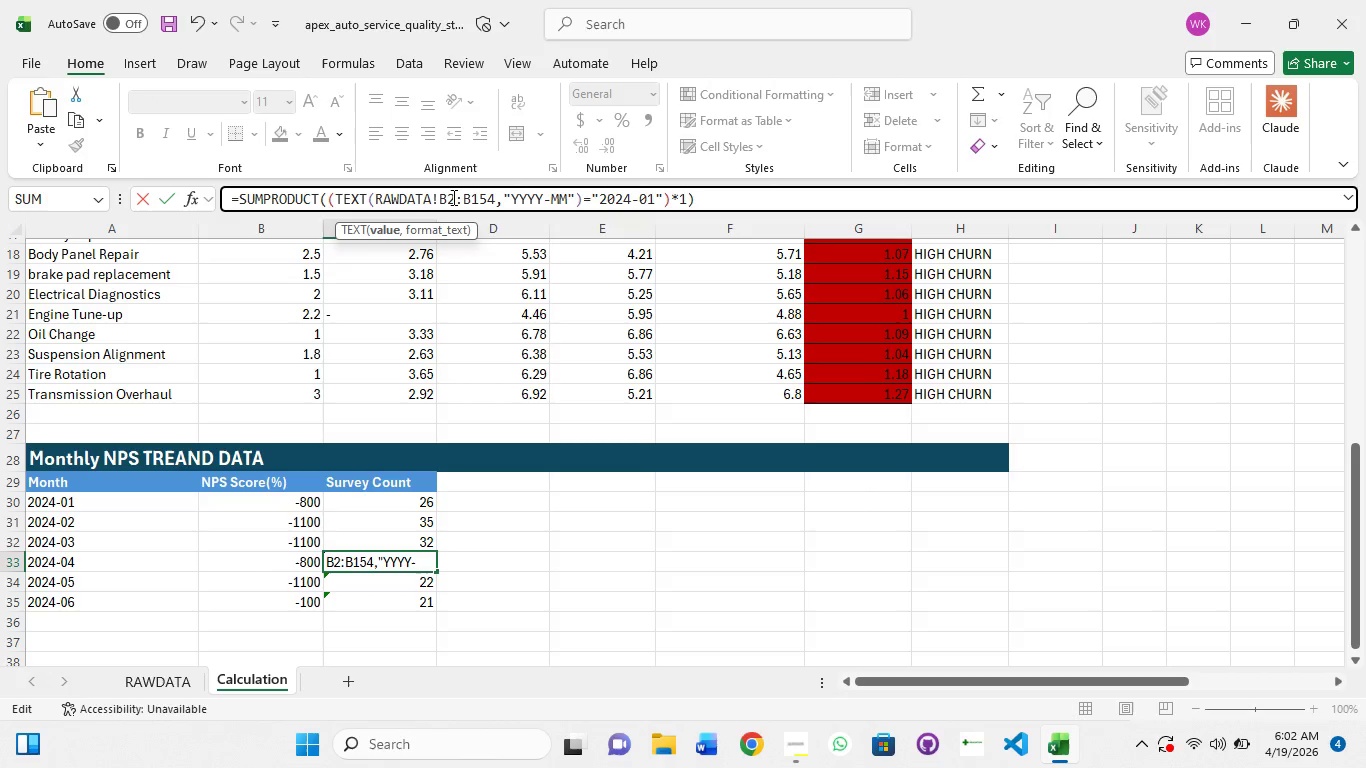 
key(ArrowRight)
 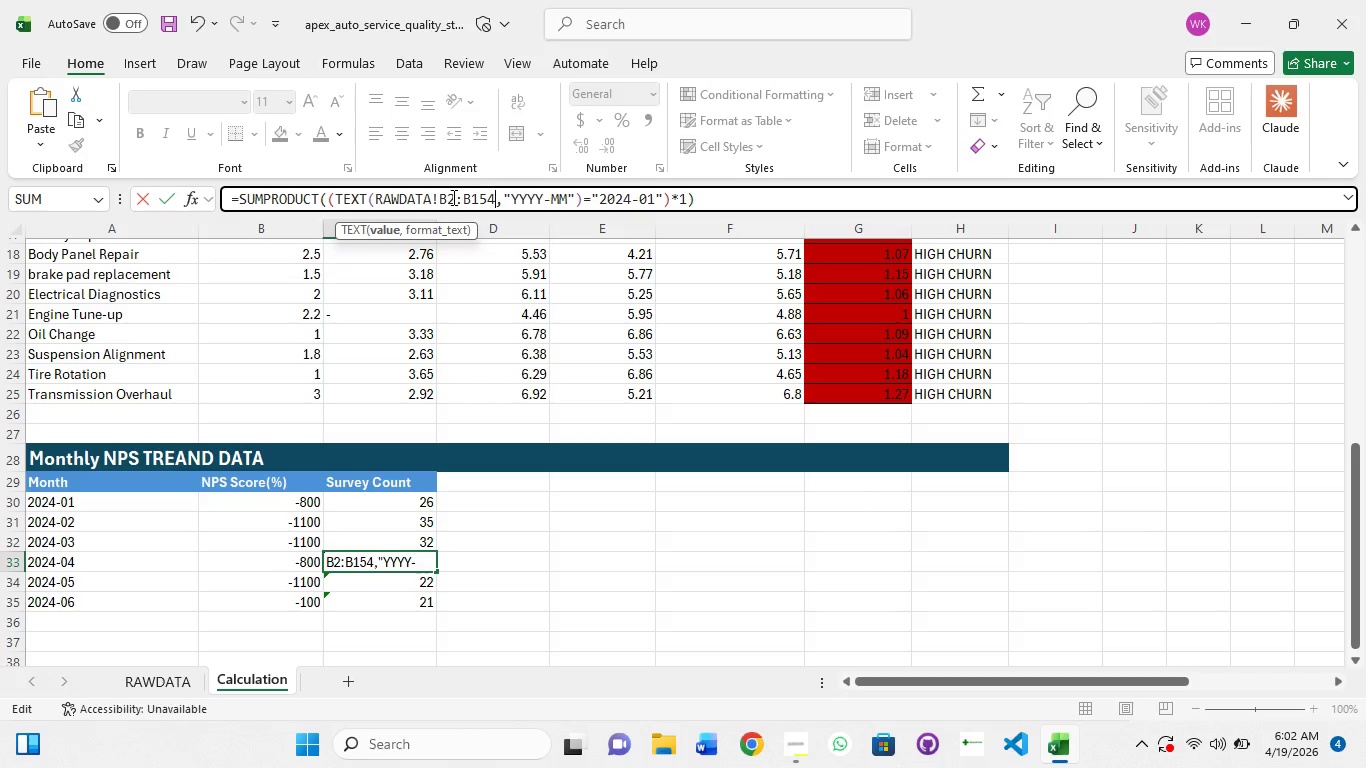 
key(ArrowRight)
 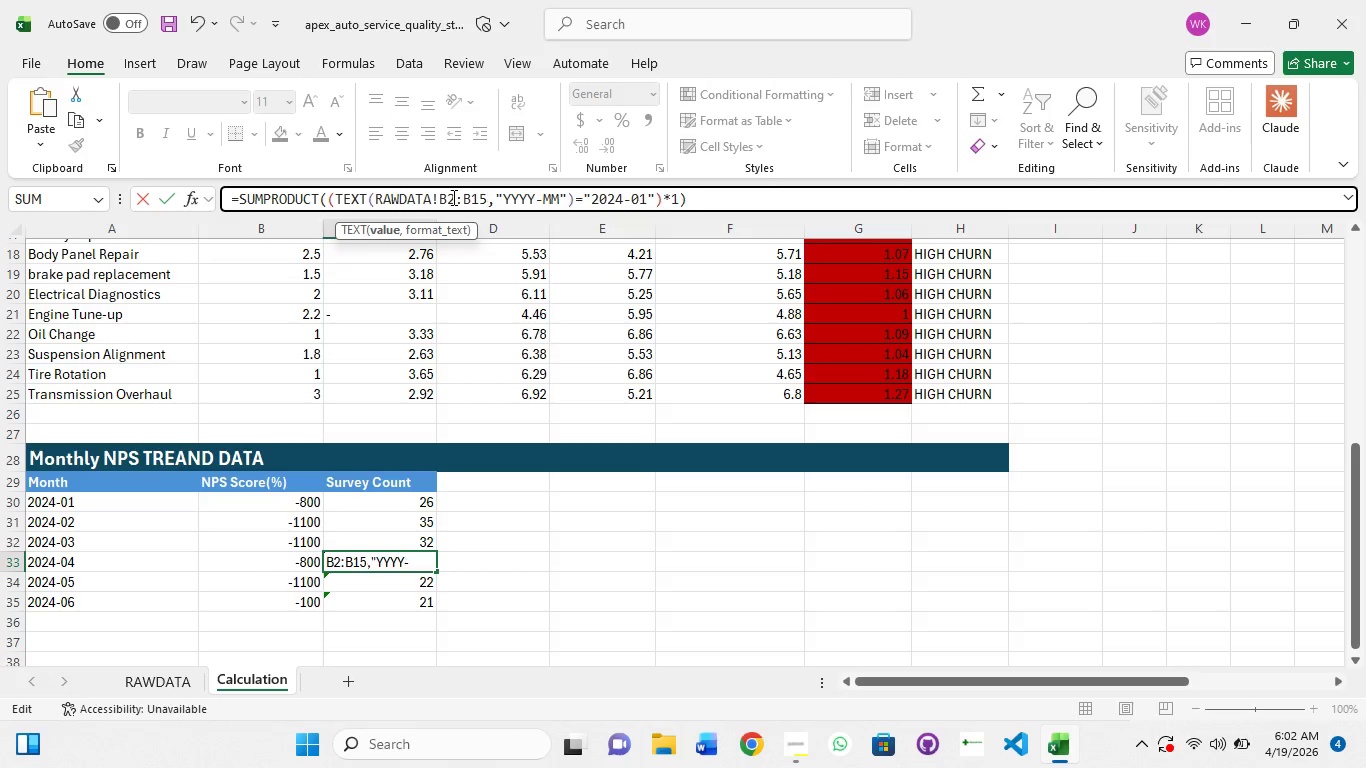 
key(Backspace)
 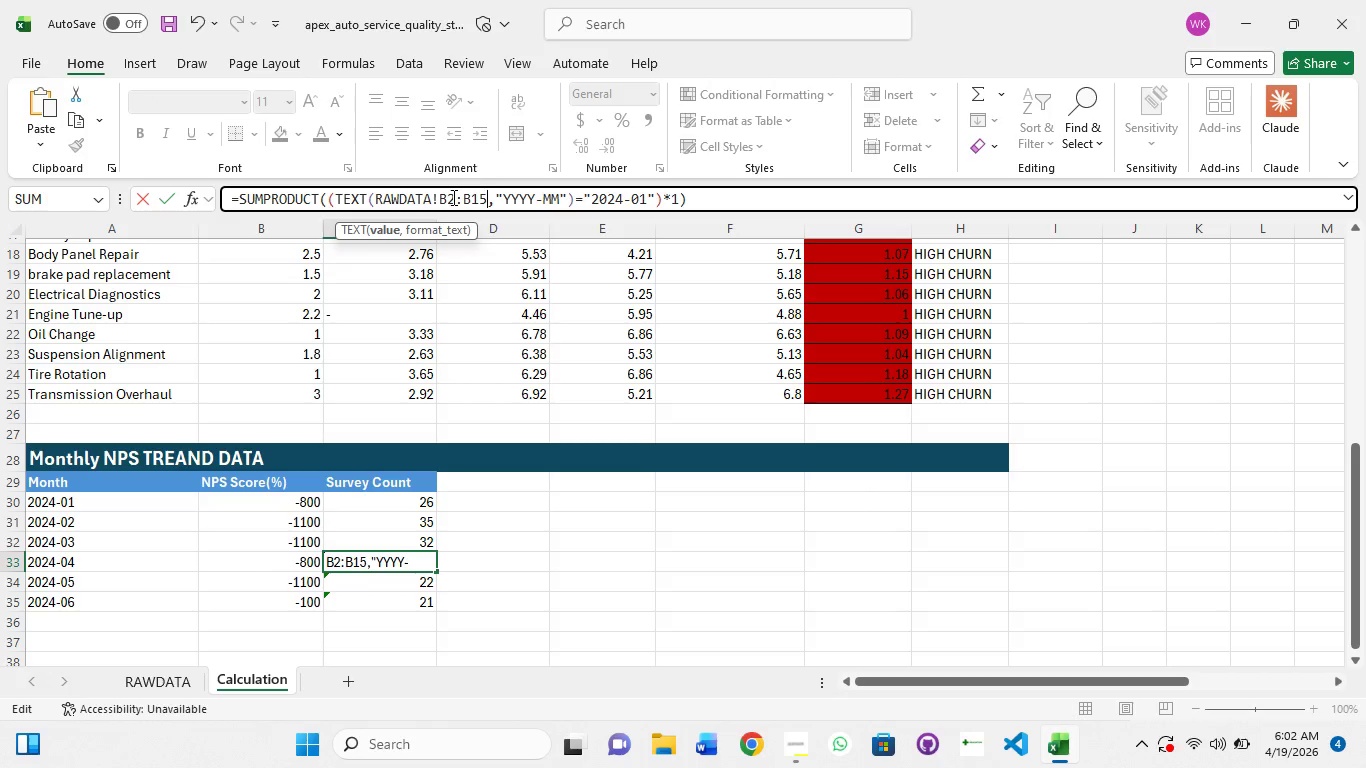 
key(1)
 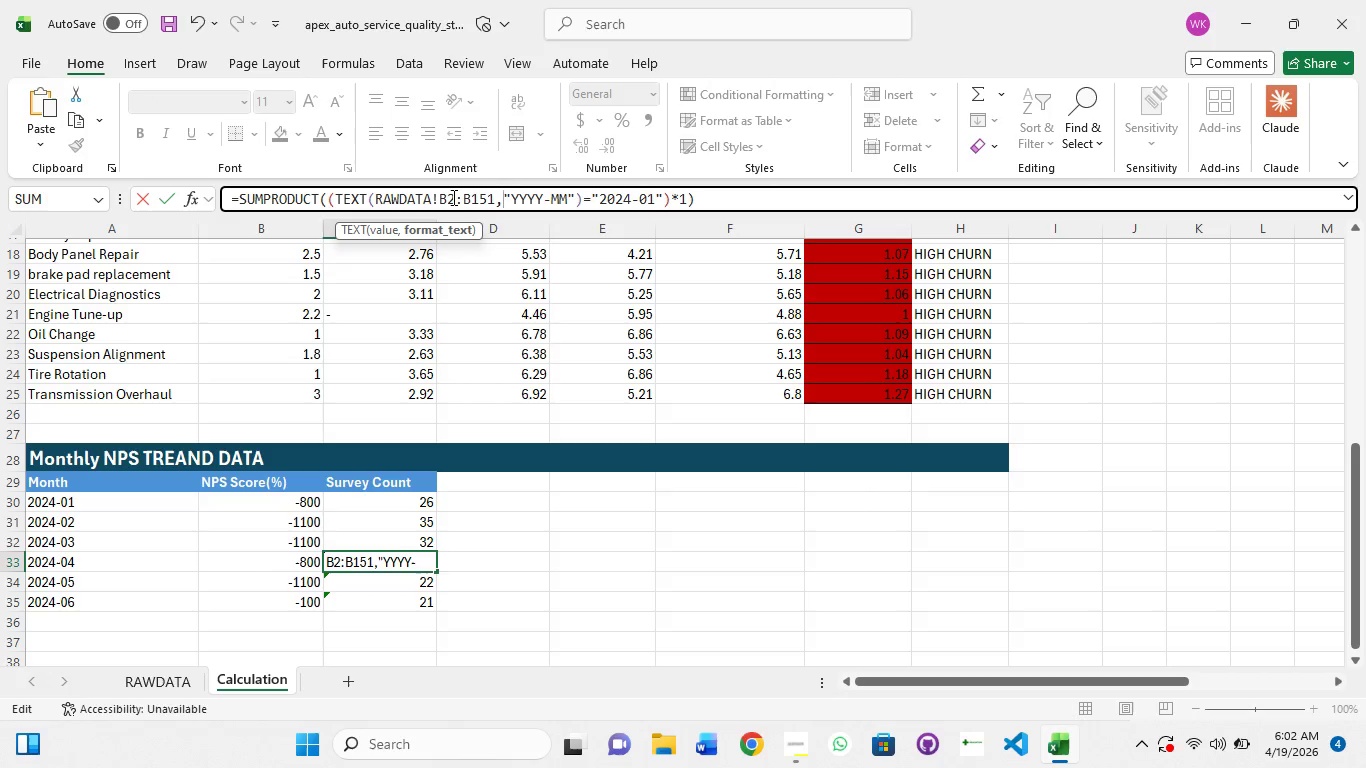 
hold_key(key=ArrowRight, duration=1.03)
 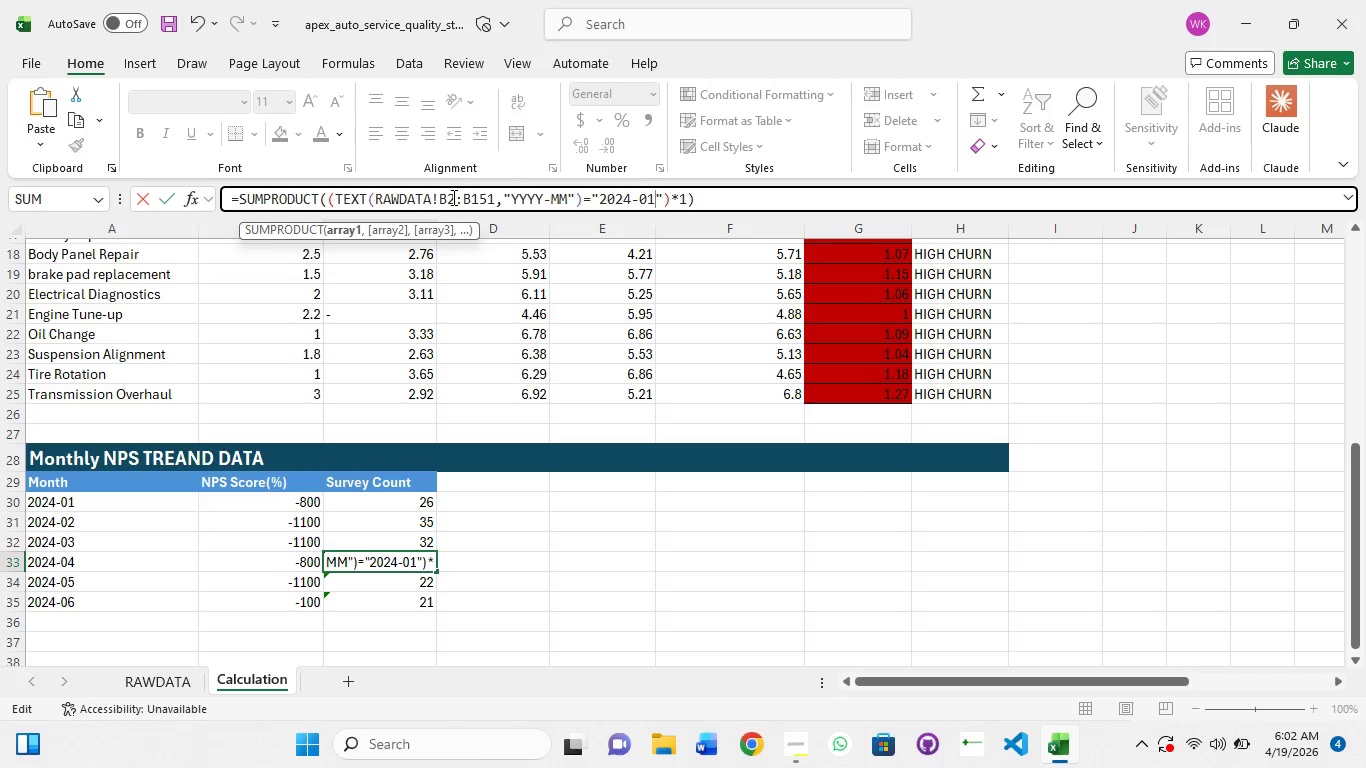 
key(ArrowRight)
 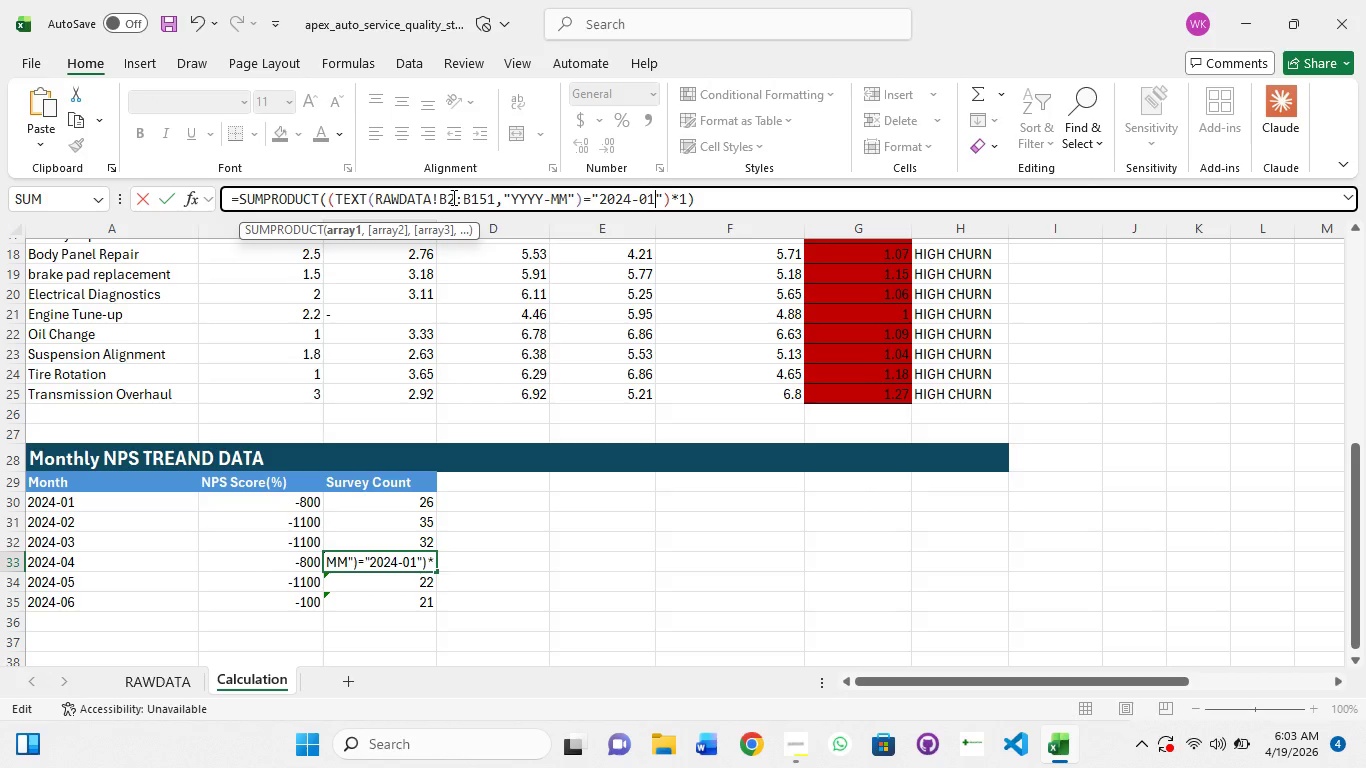 
key(Backspace)
 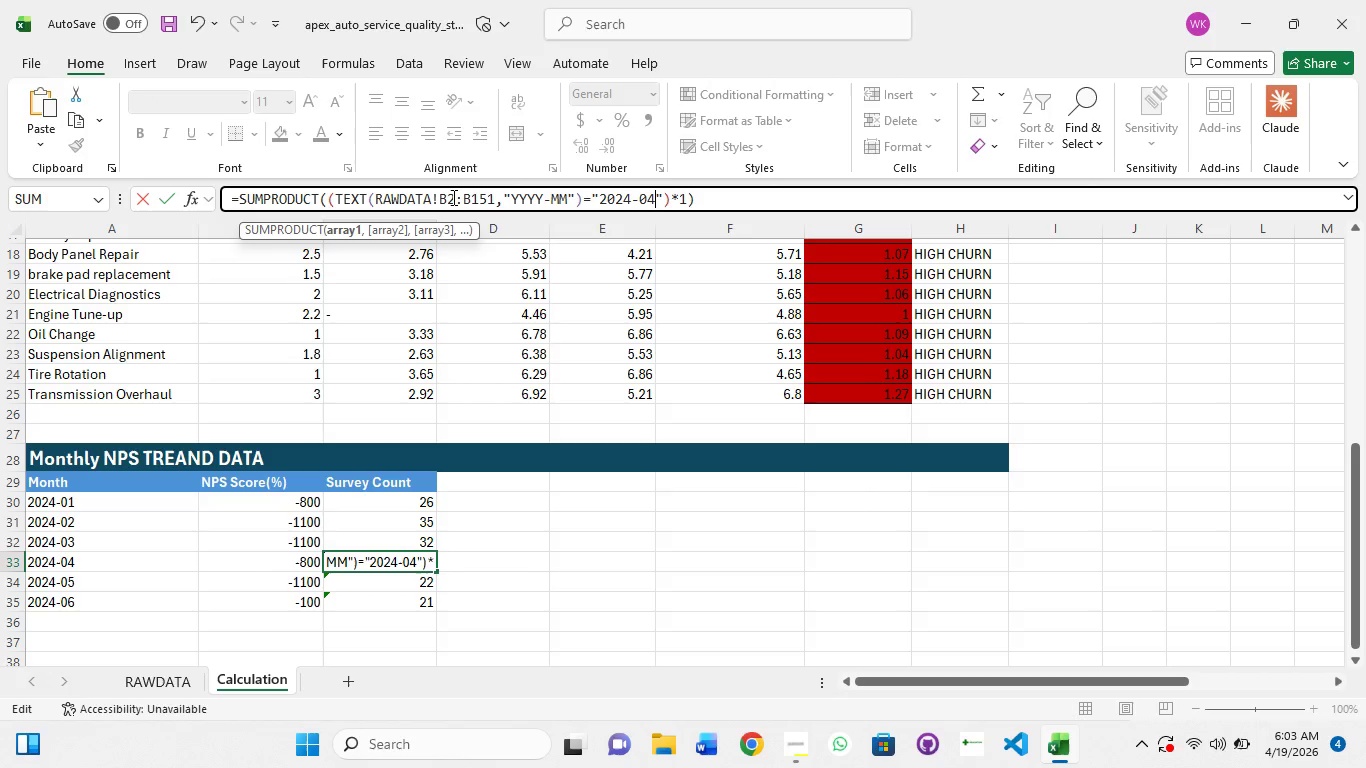 
key(4)
 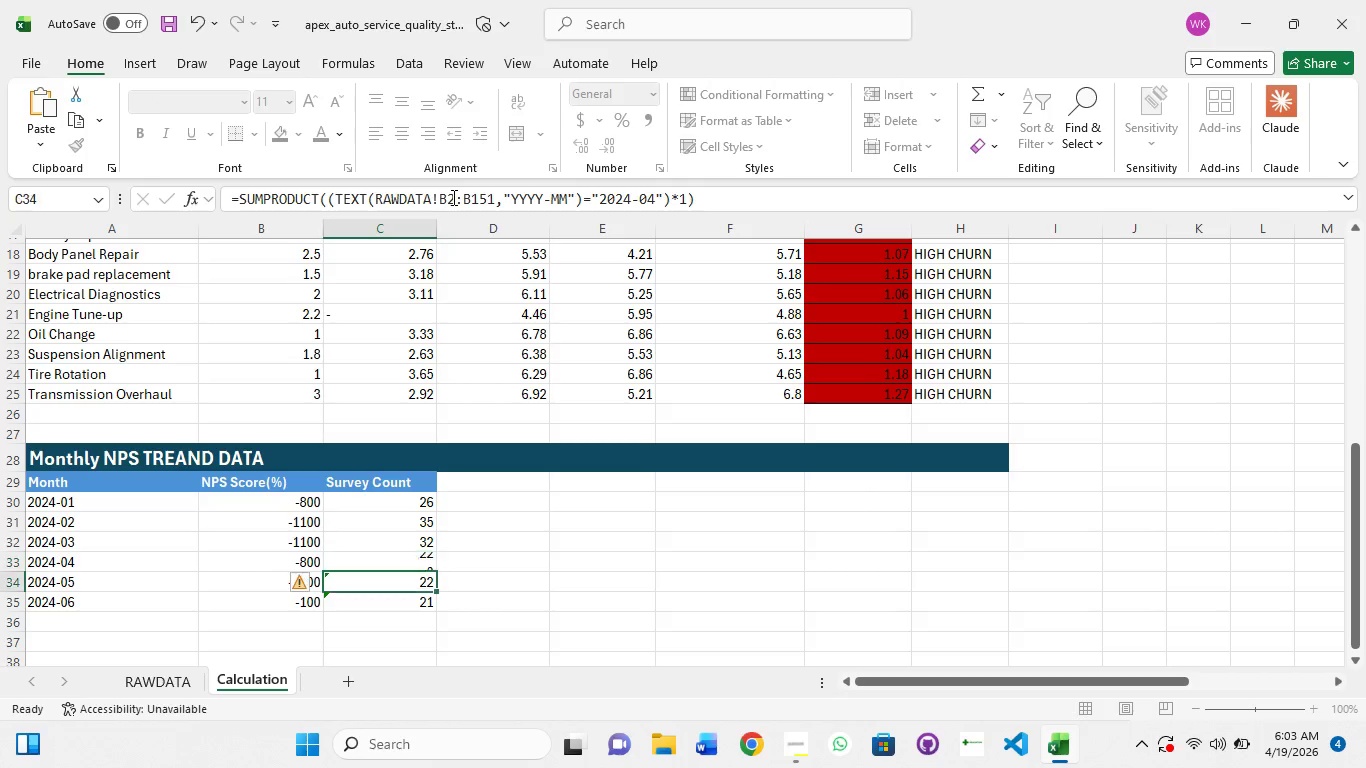 
key(Enter)
 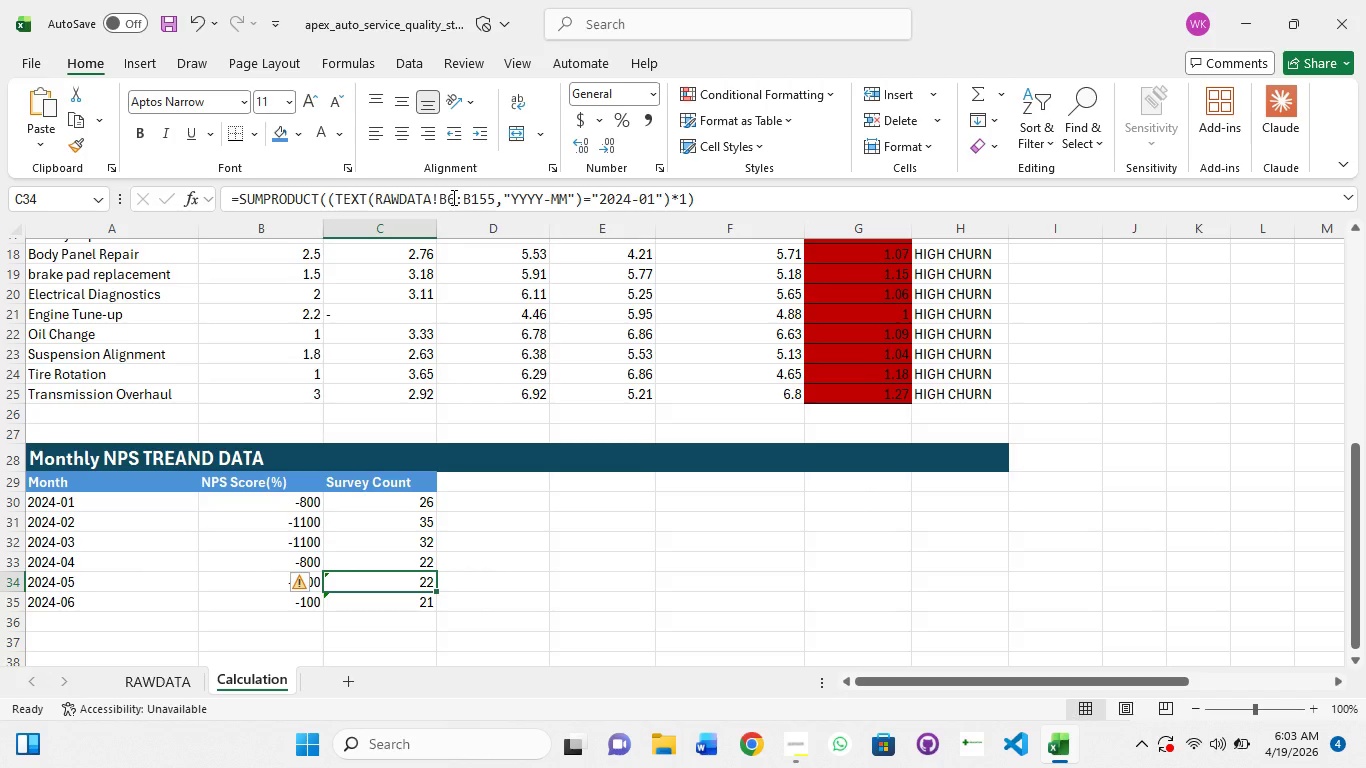 
left_click([452, 197])
 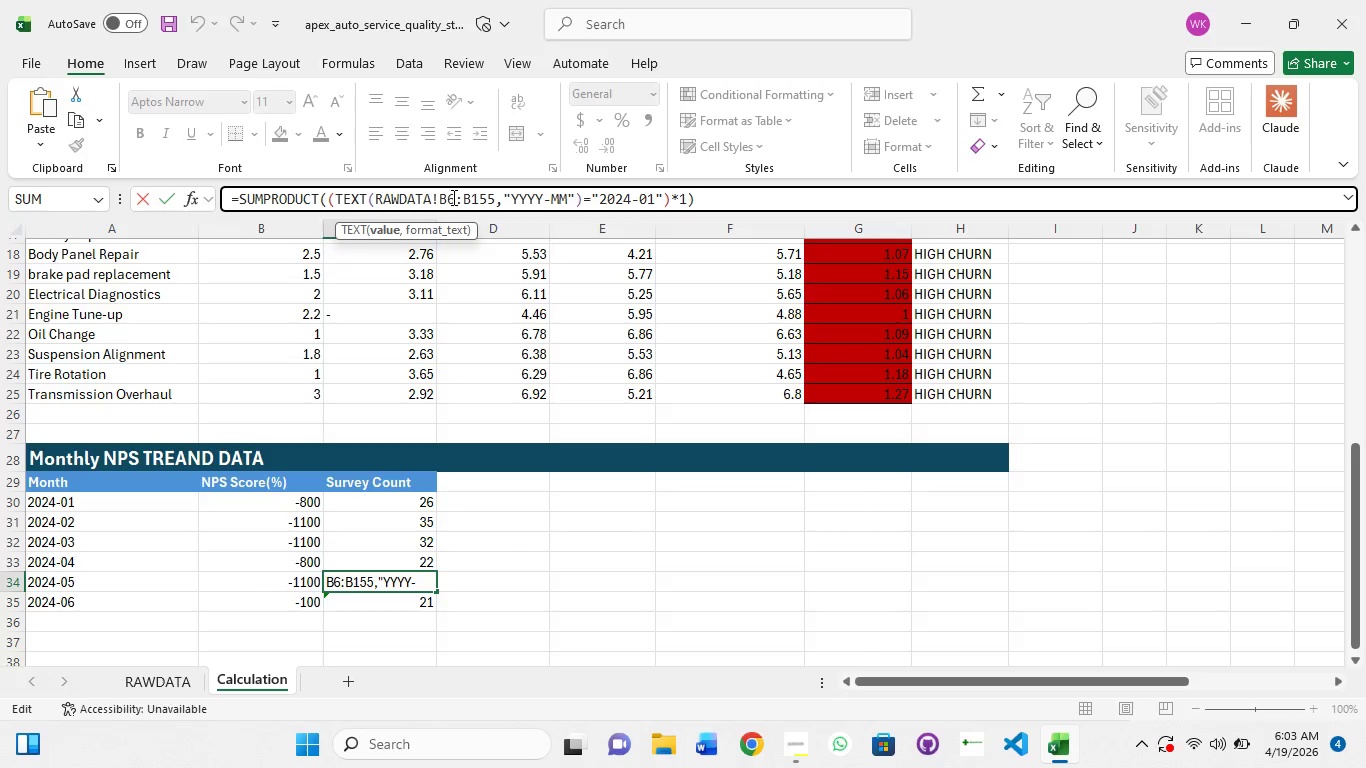 
key(Backspace)
 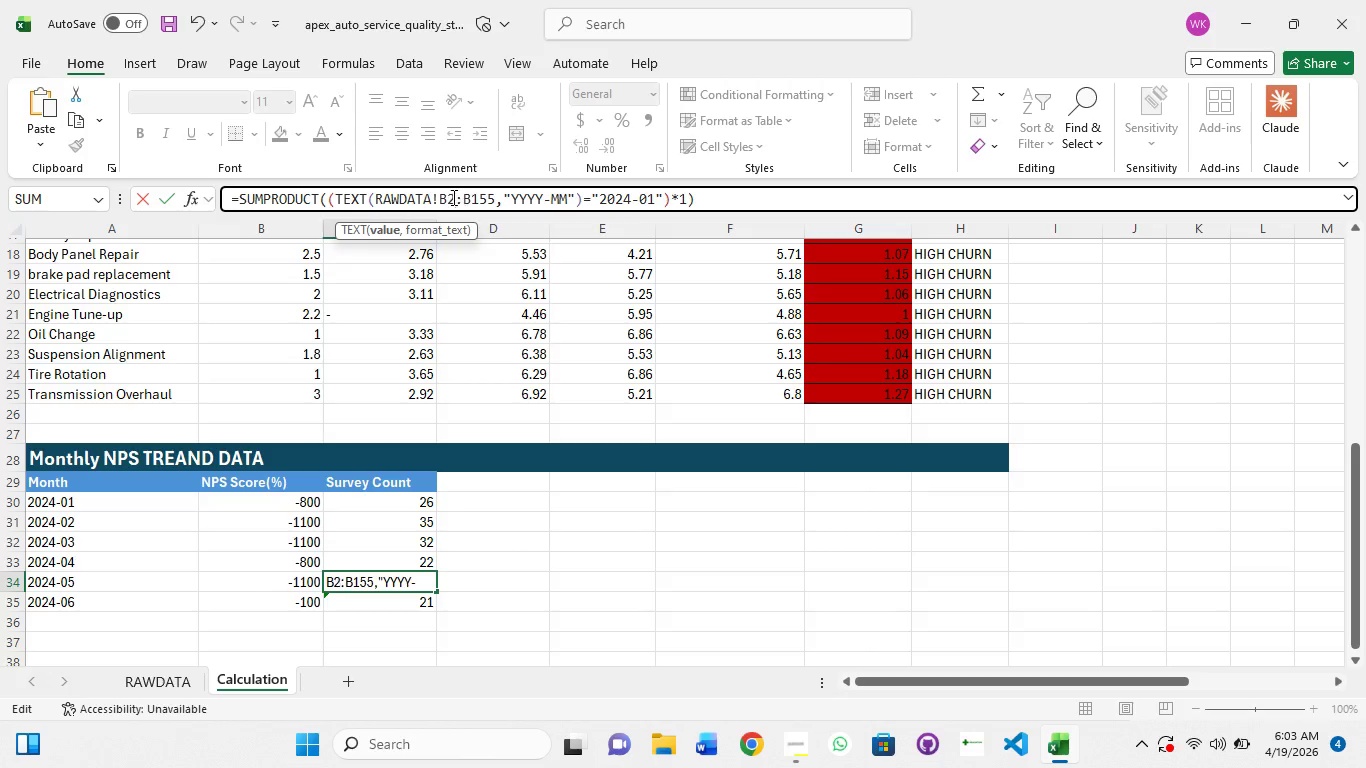 
key(2)
 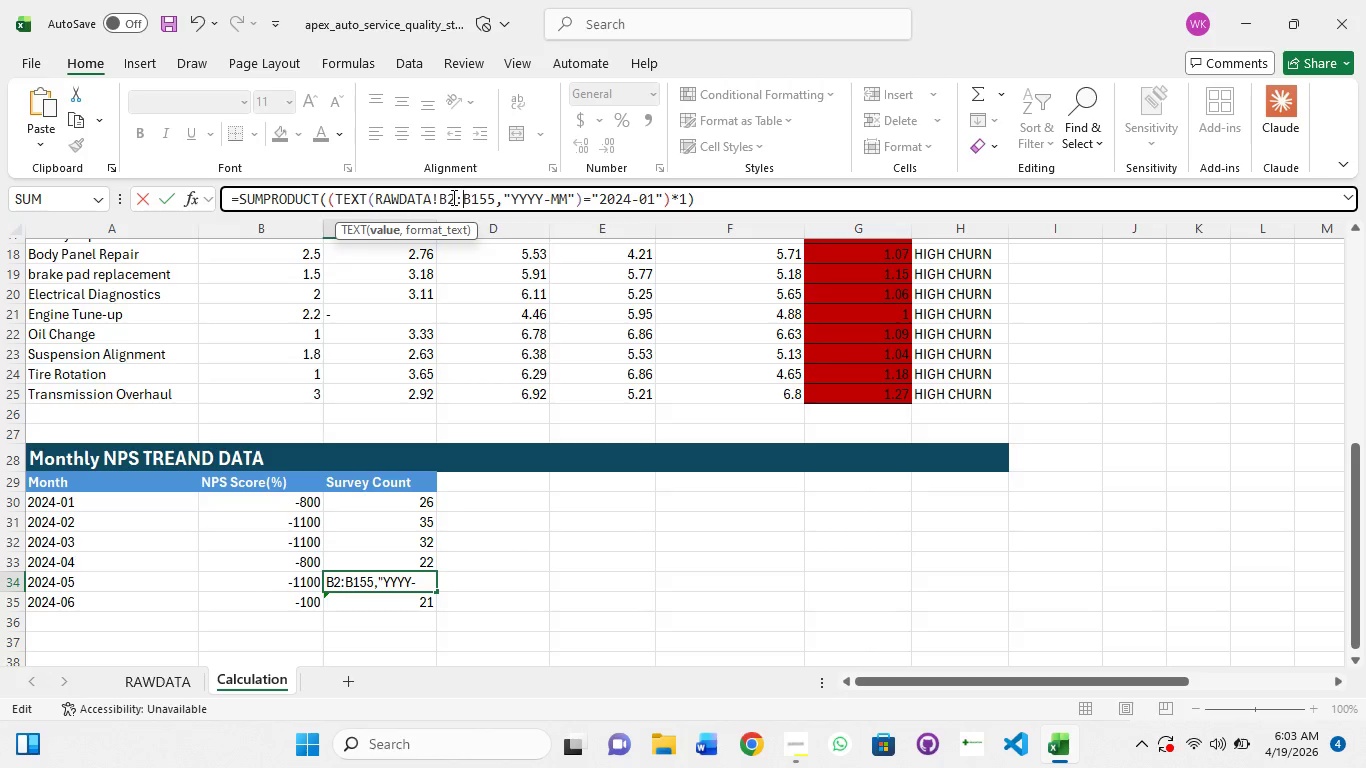 
key(ArrowRight)
 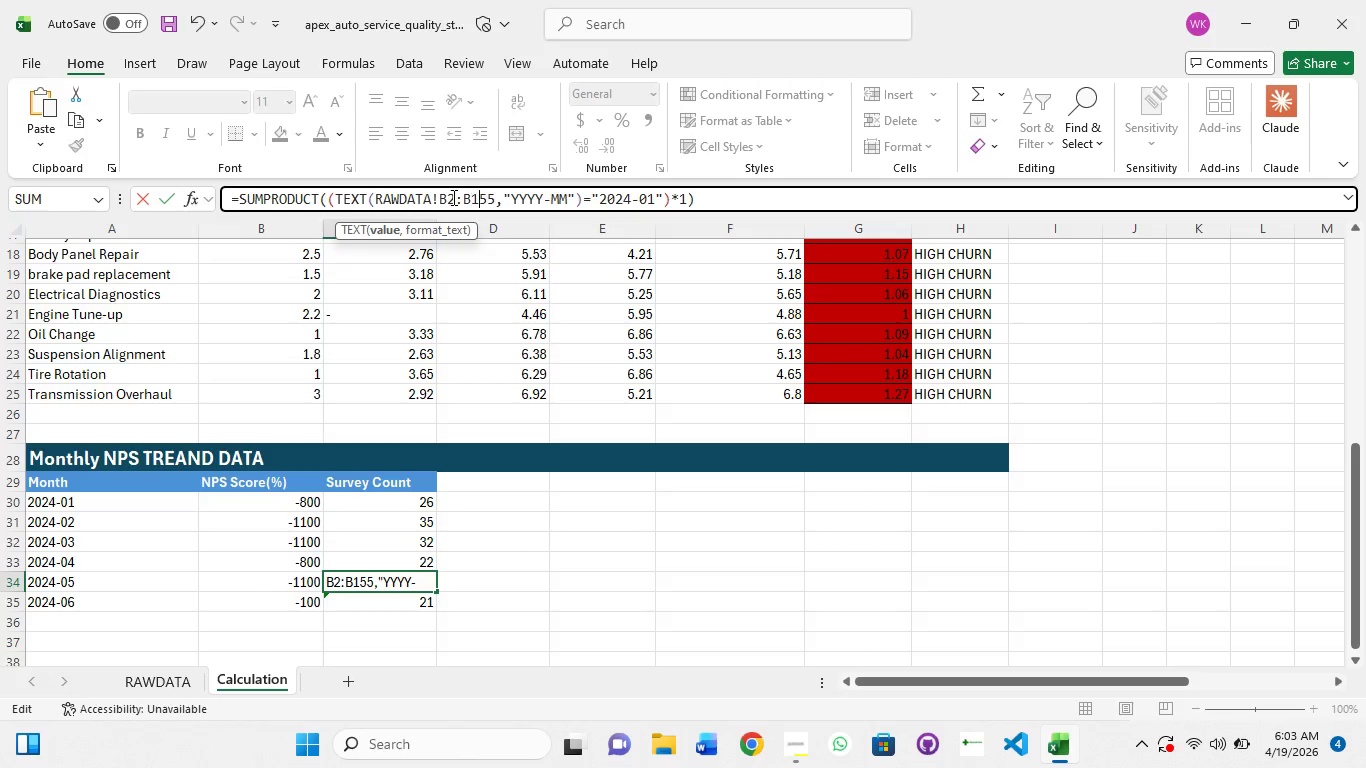 
key(ArrowRight)
 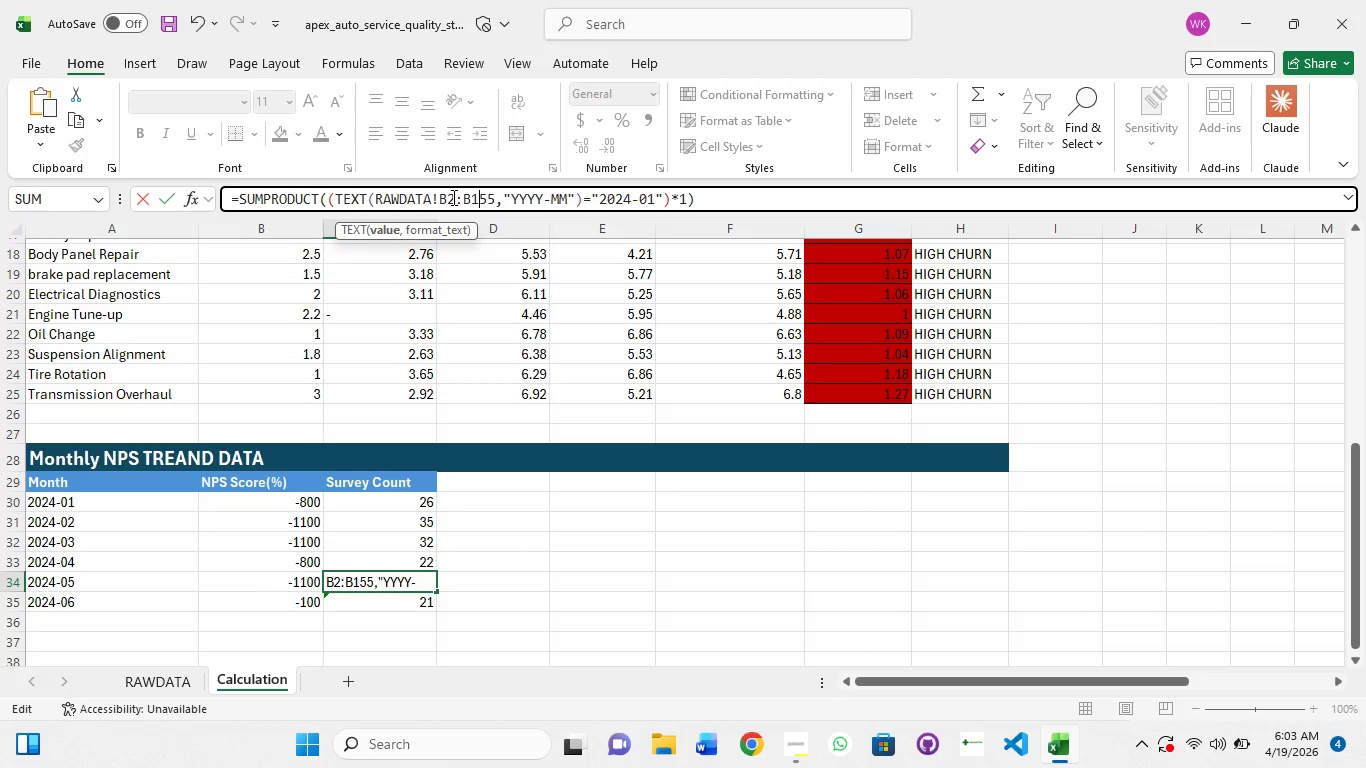 
key(ArrowRight)
 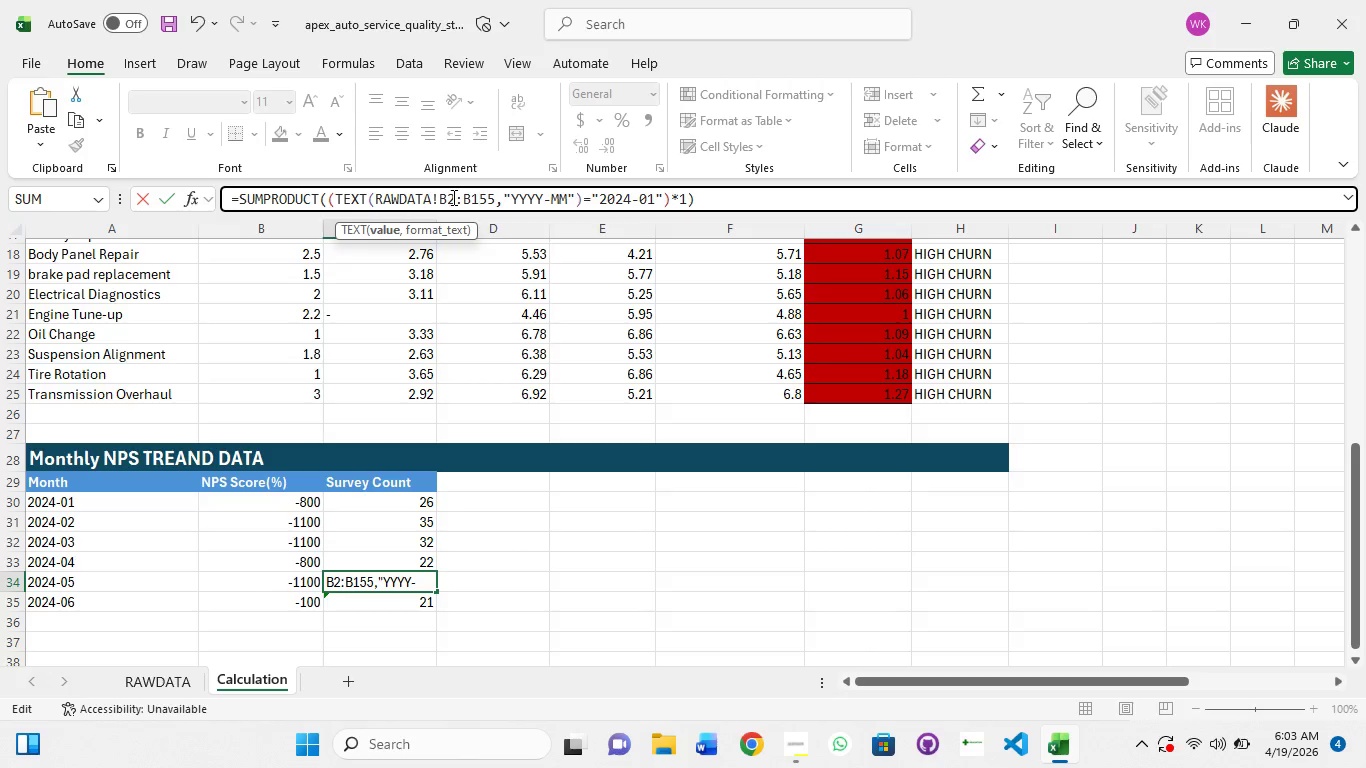 
key(ArrowRight)
 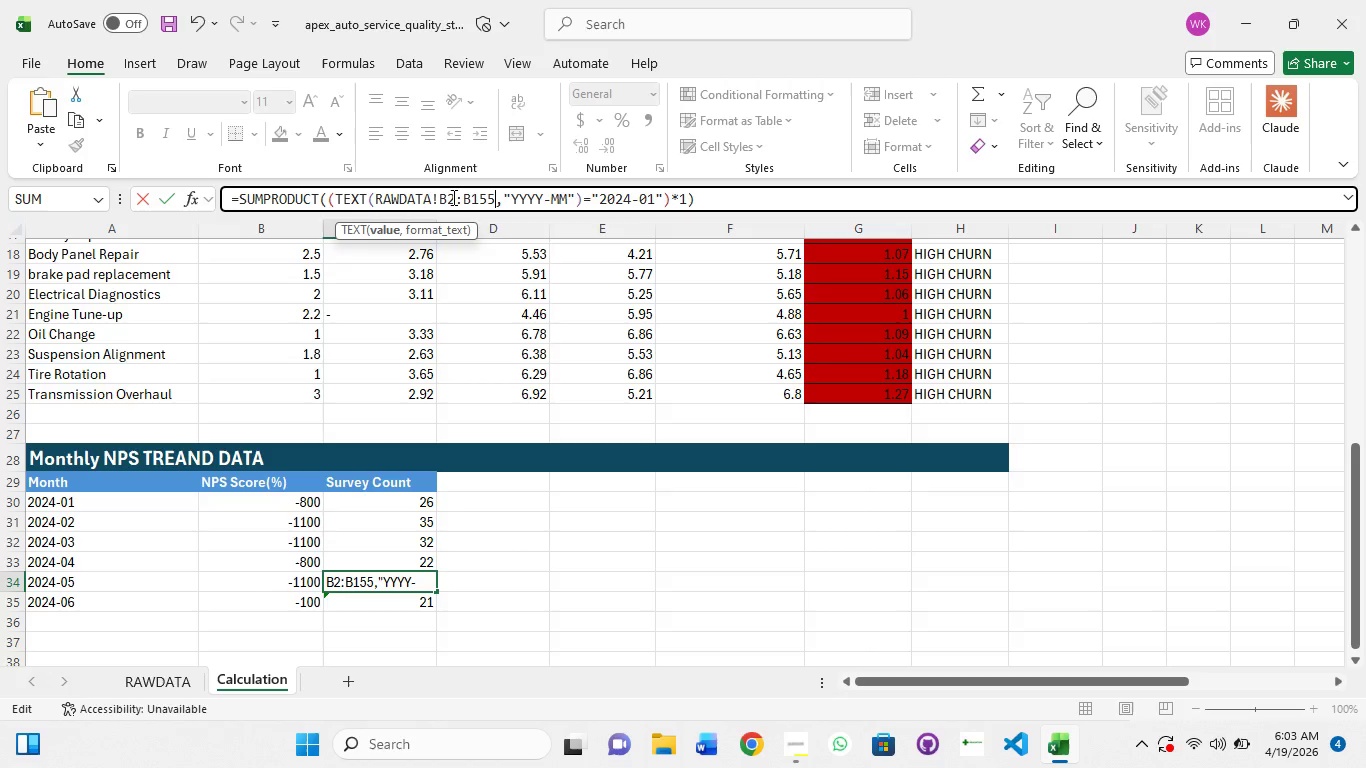 
key(ArrowRight)
 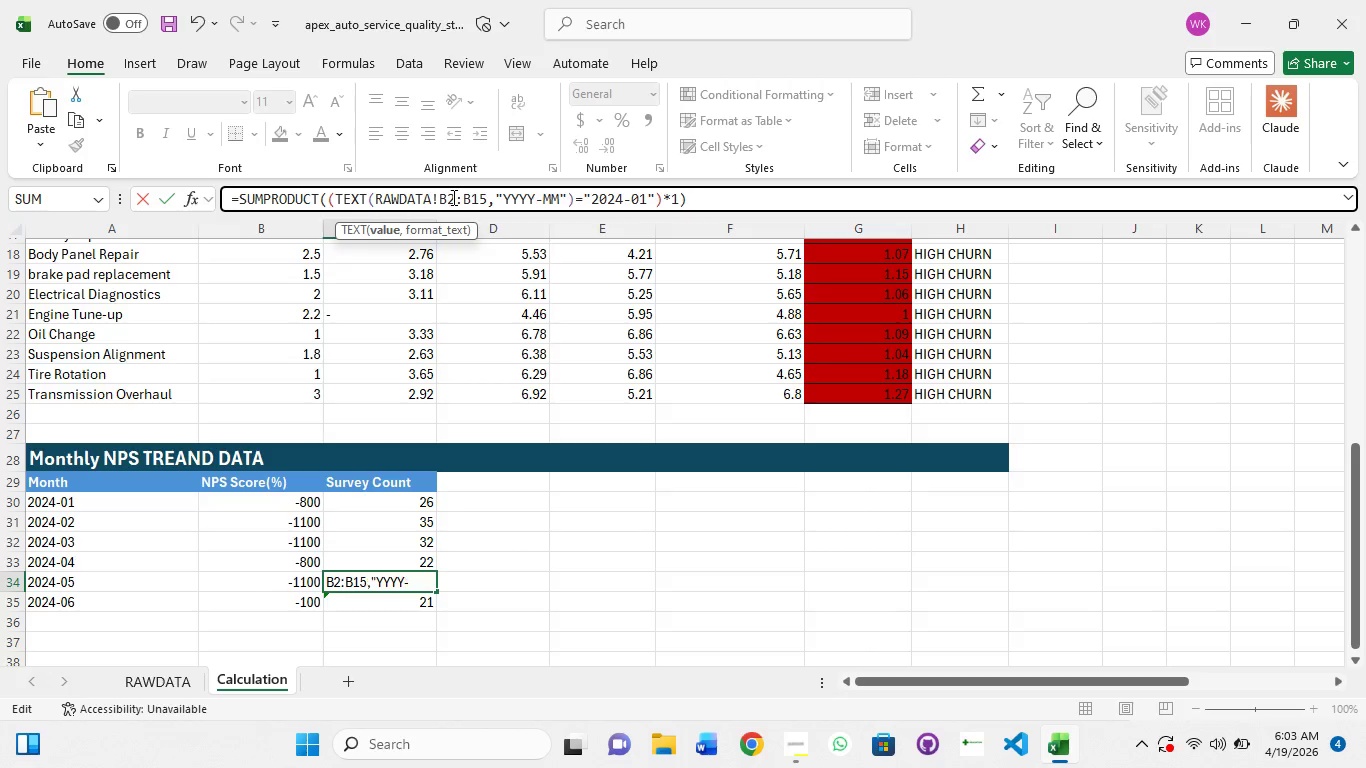 
key(Backspace)
 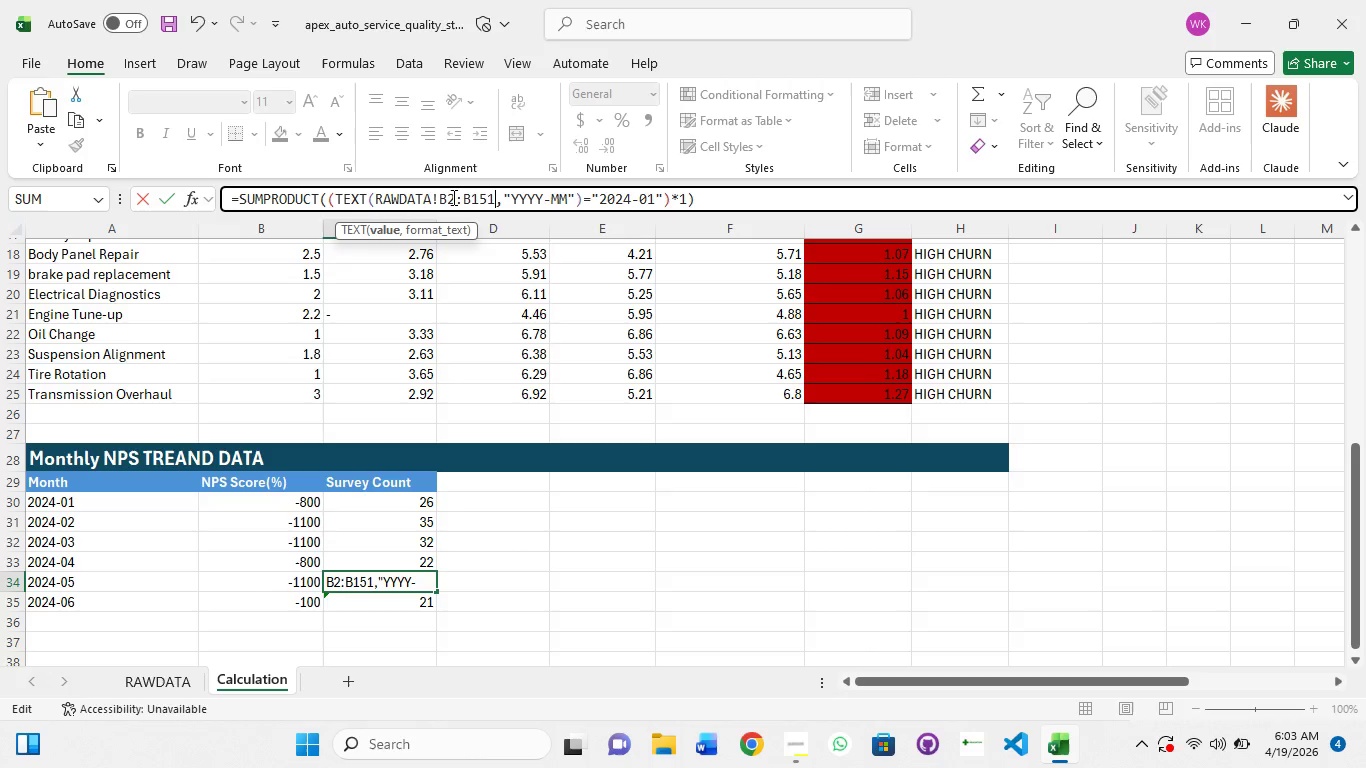 
key(1)
 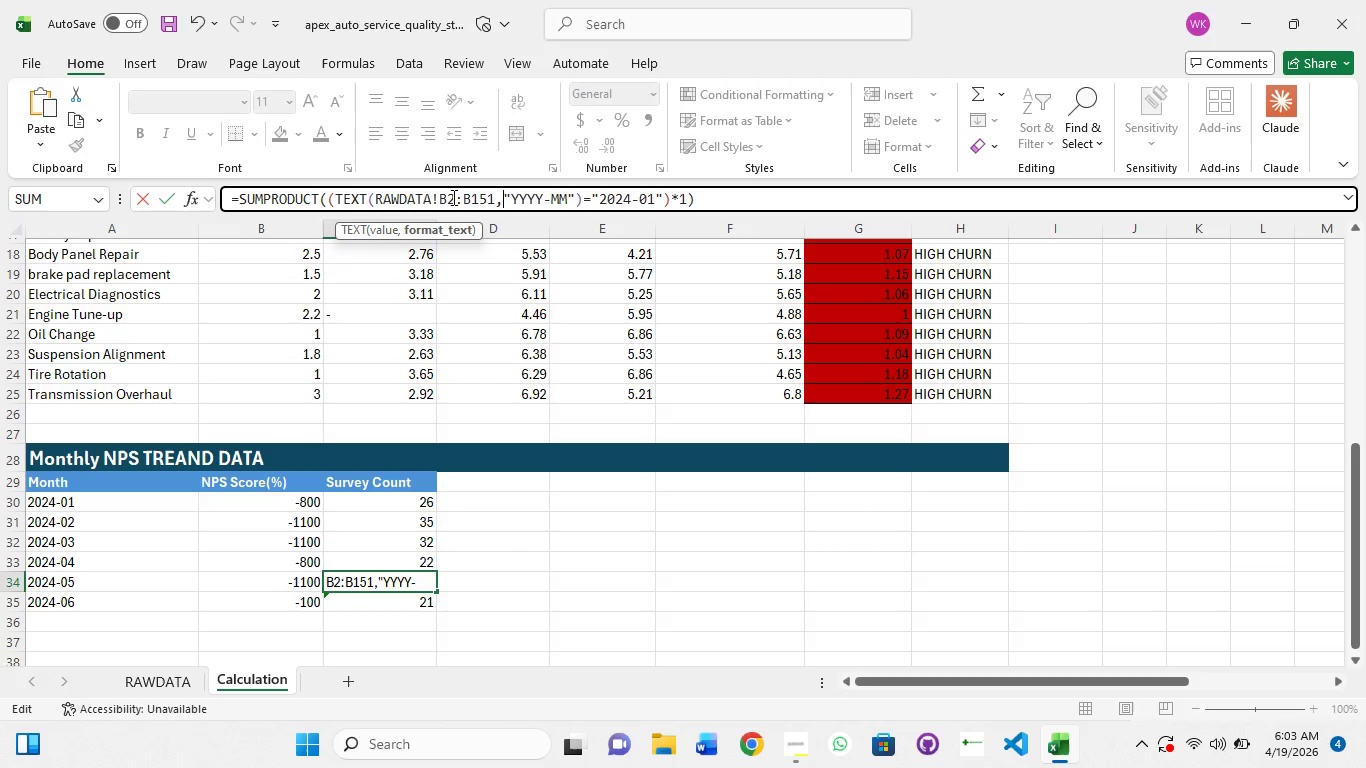 
hold_key(key=ArrowRight, duration=1.09)
 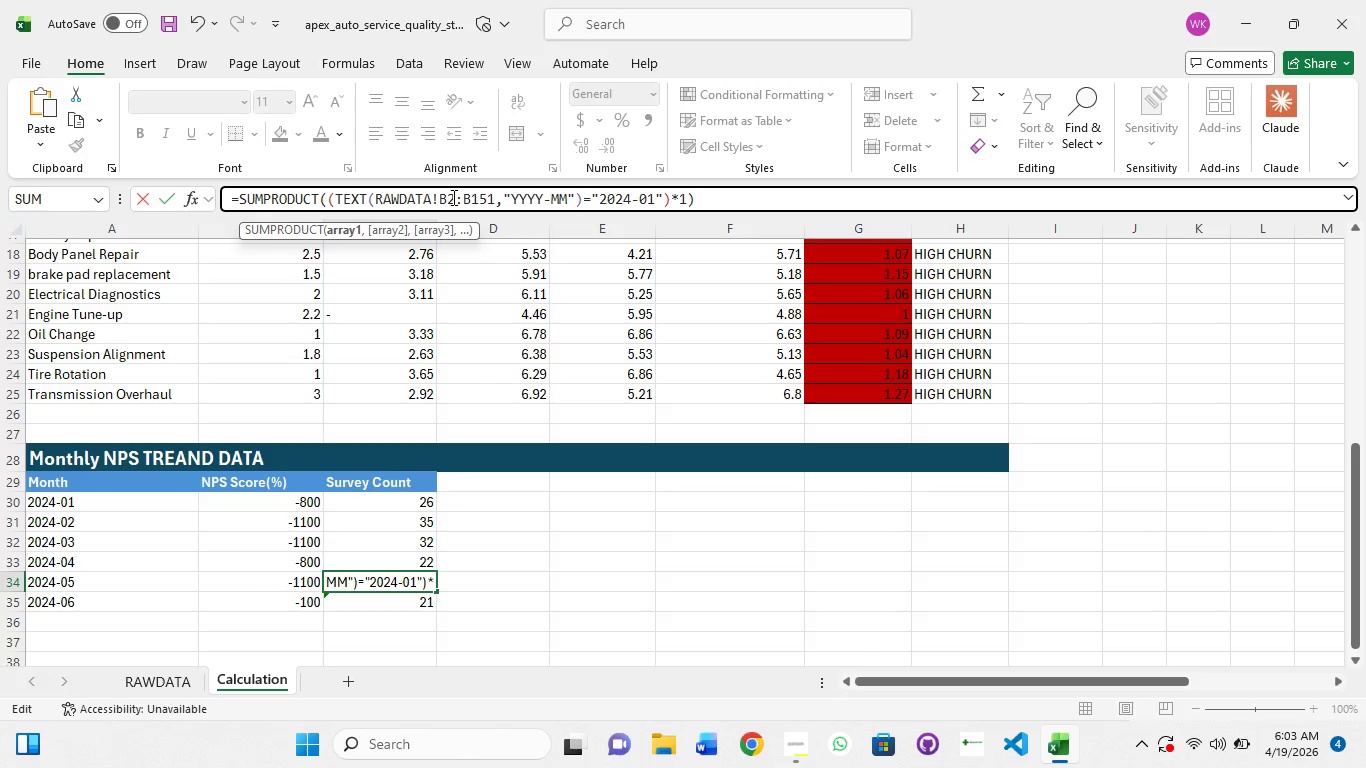 
key(ArrowLeft)
 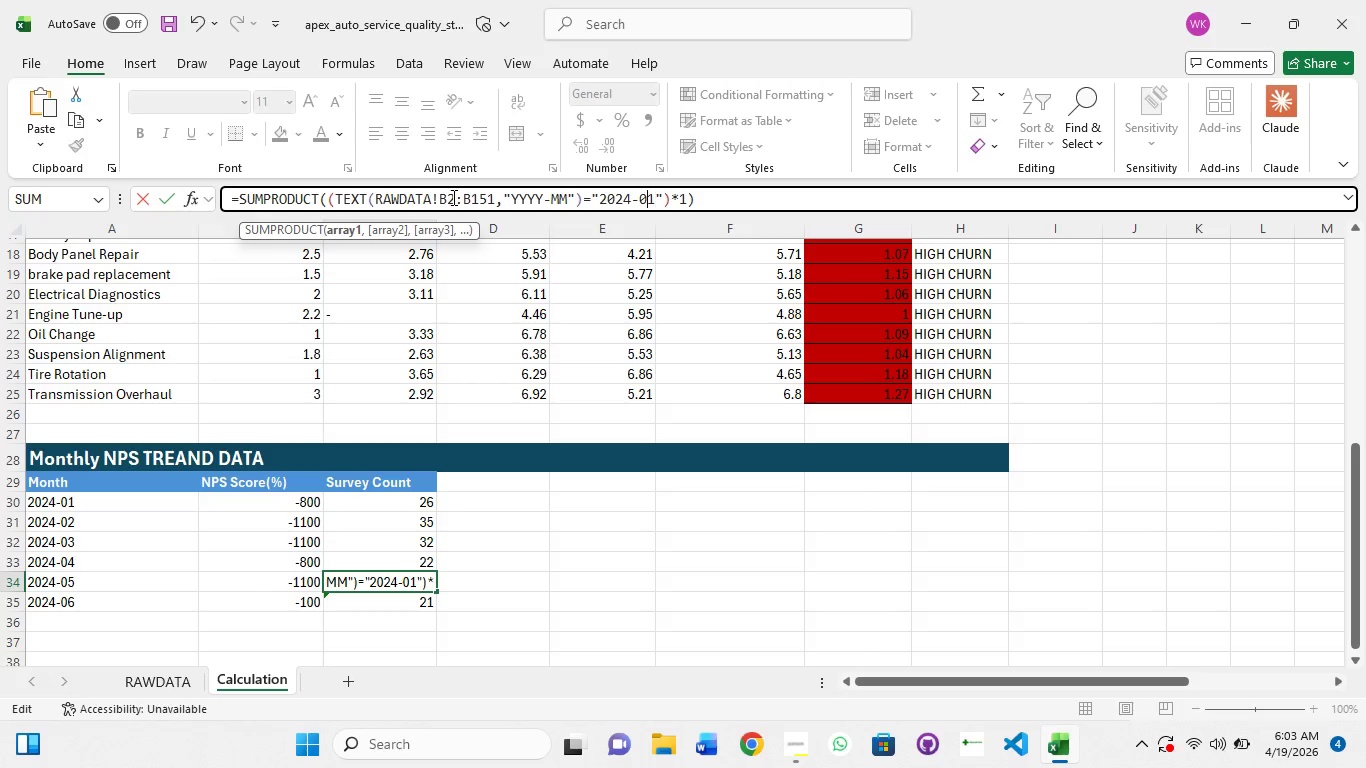 
key(ArrowLeft)
 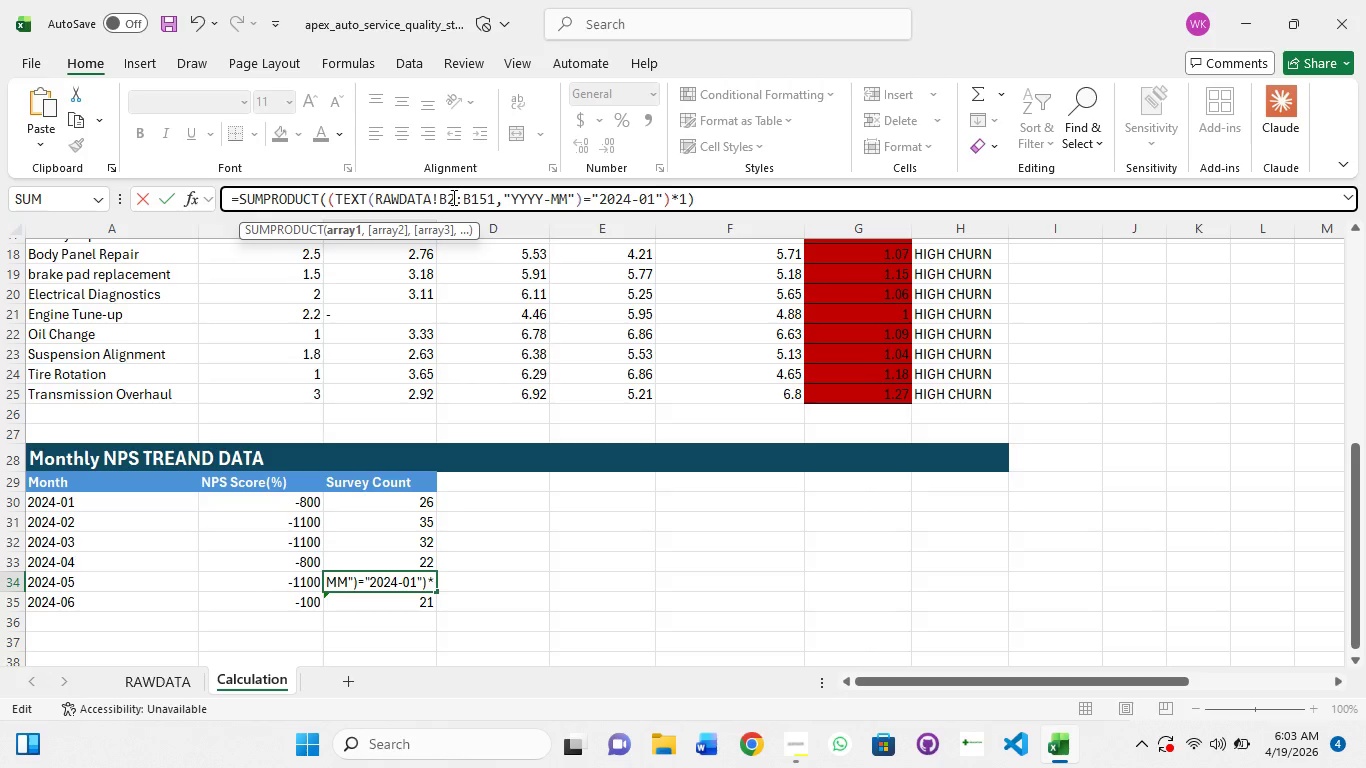 
key(ArrowRight)
 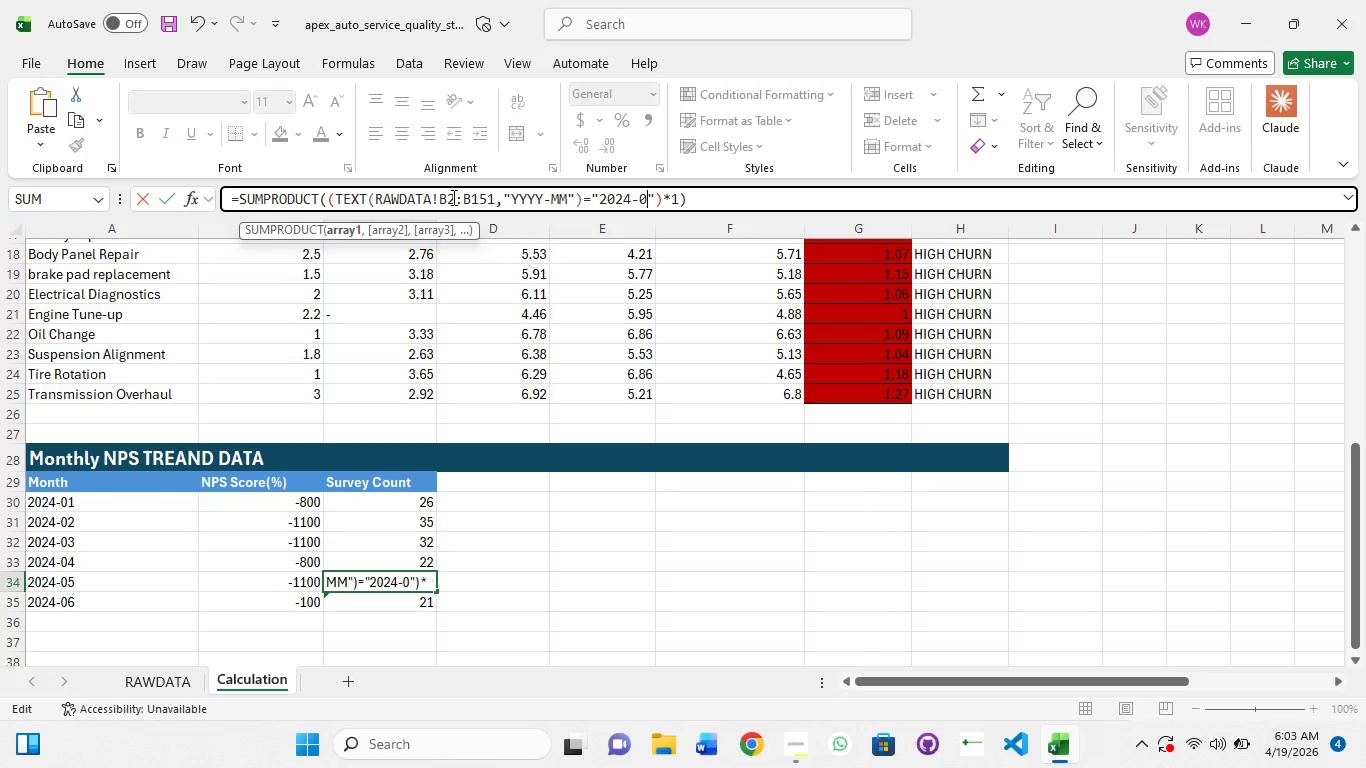 
key(Backspace)
 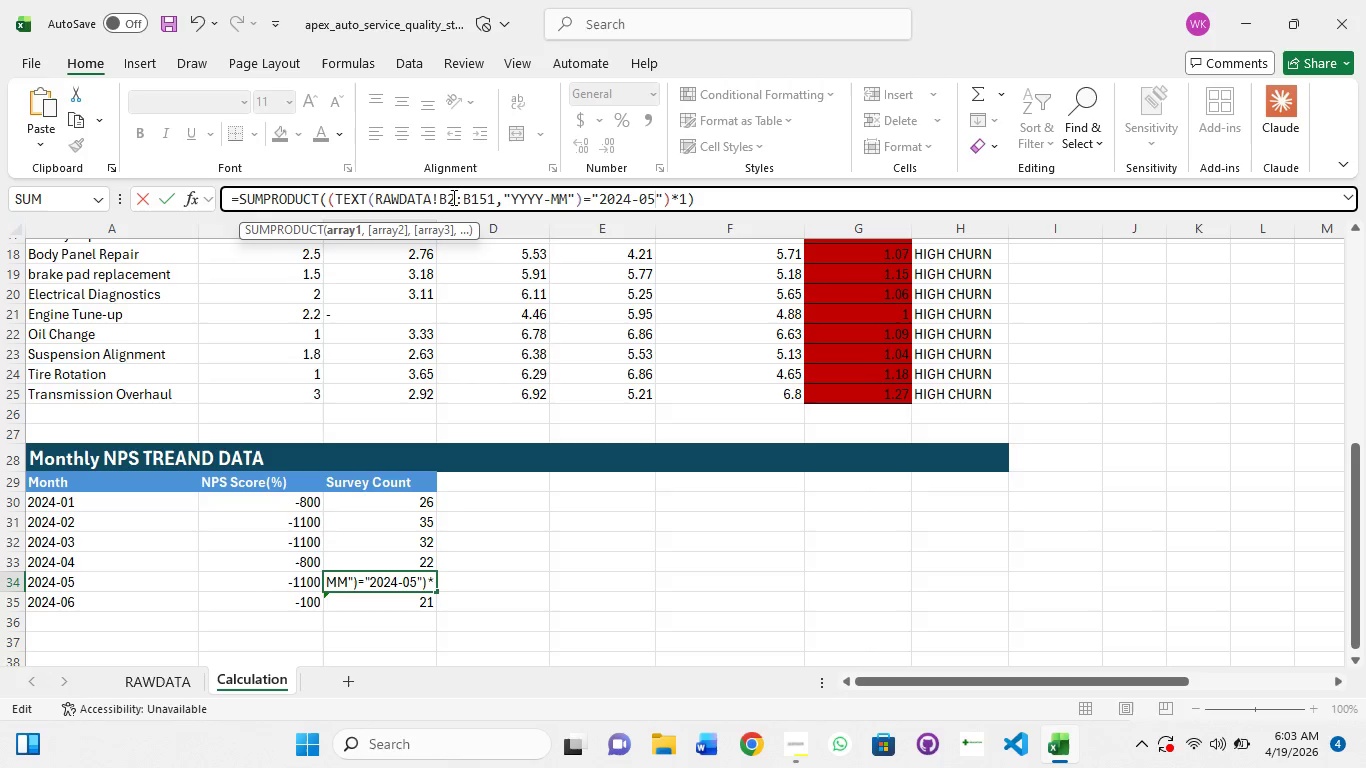 
key(5)
 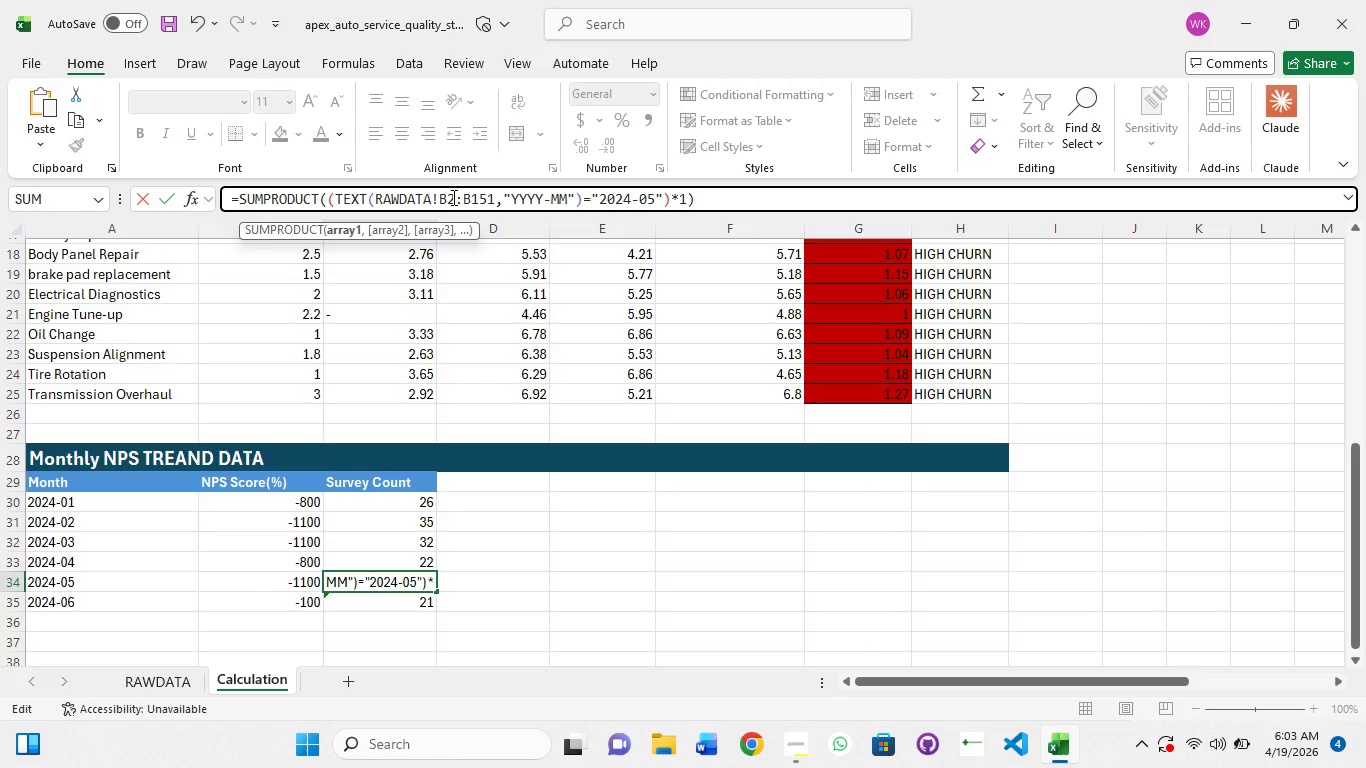 
key(Enter)
 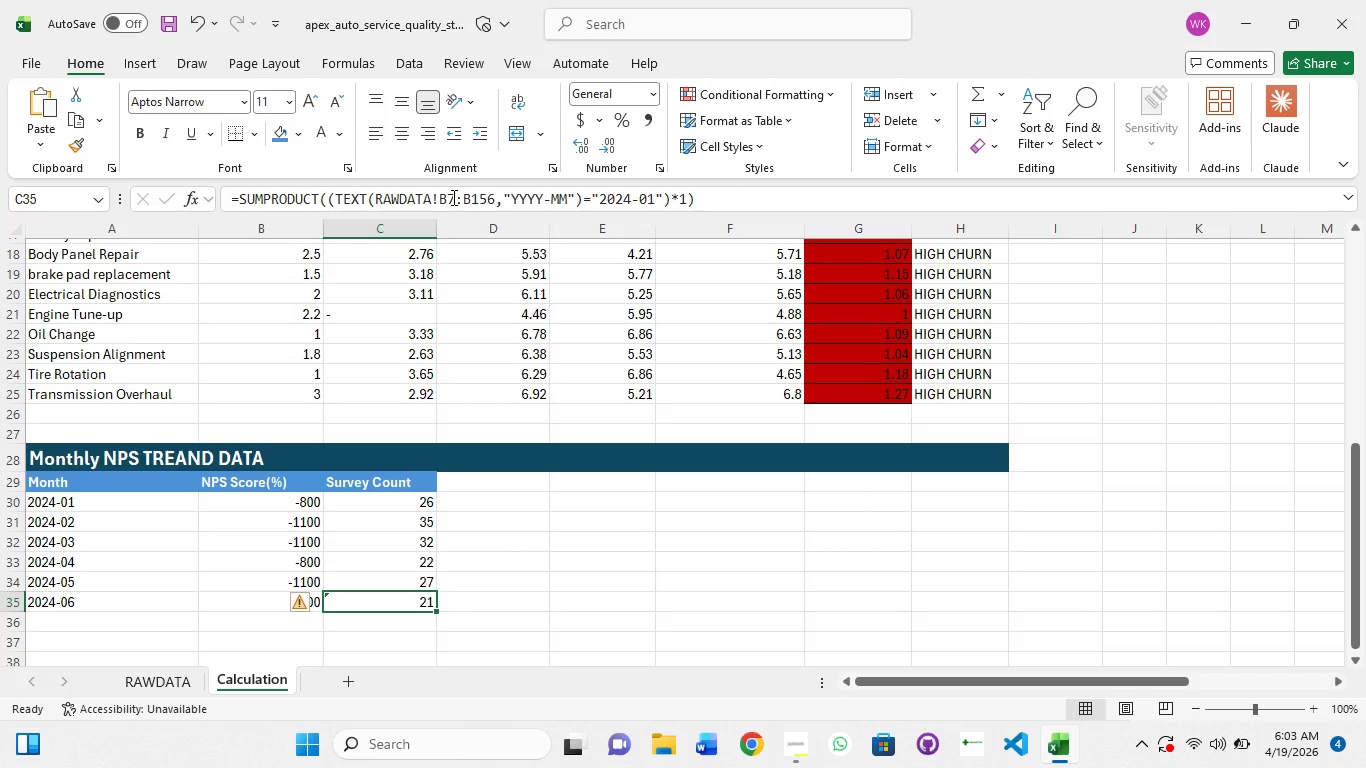 
left_click([452, 197])
 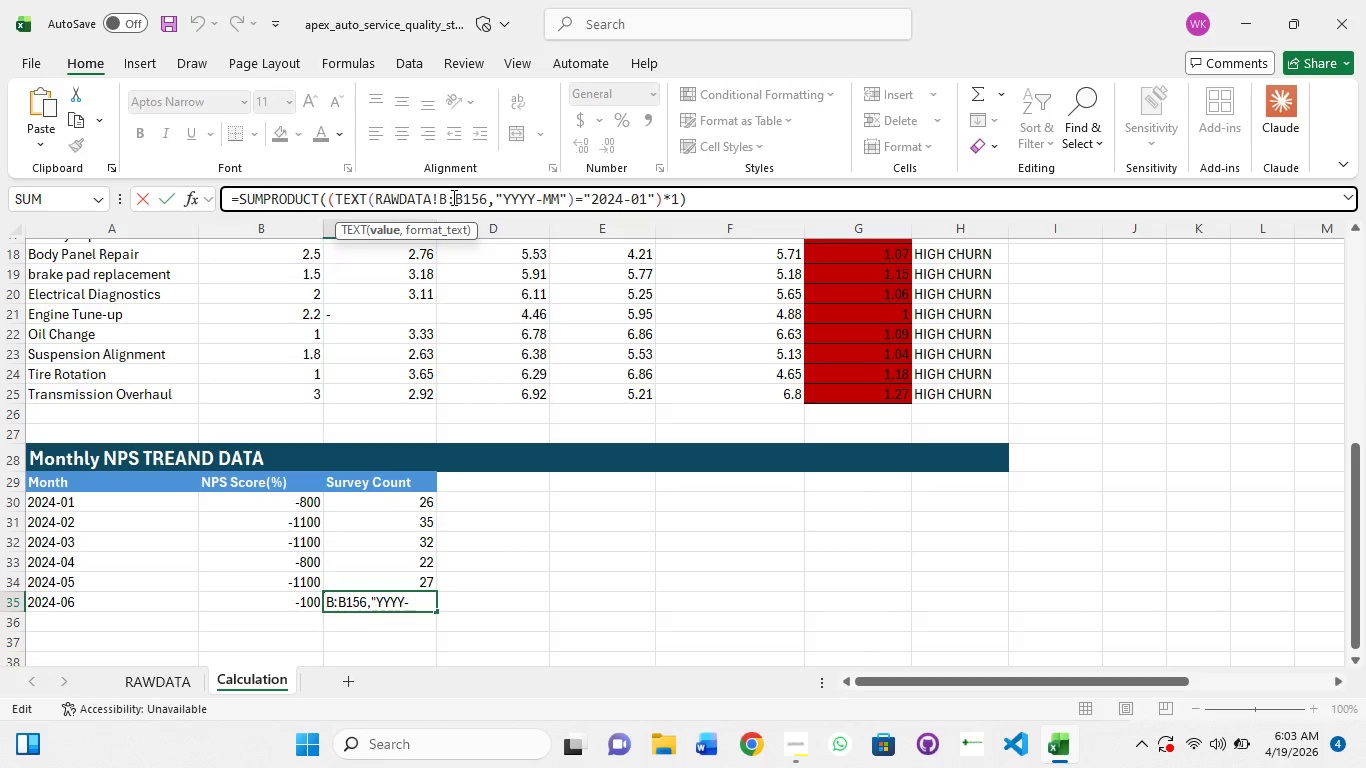 
key(Backspace)
 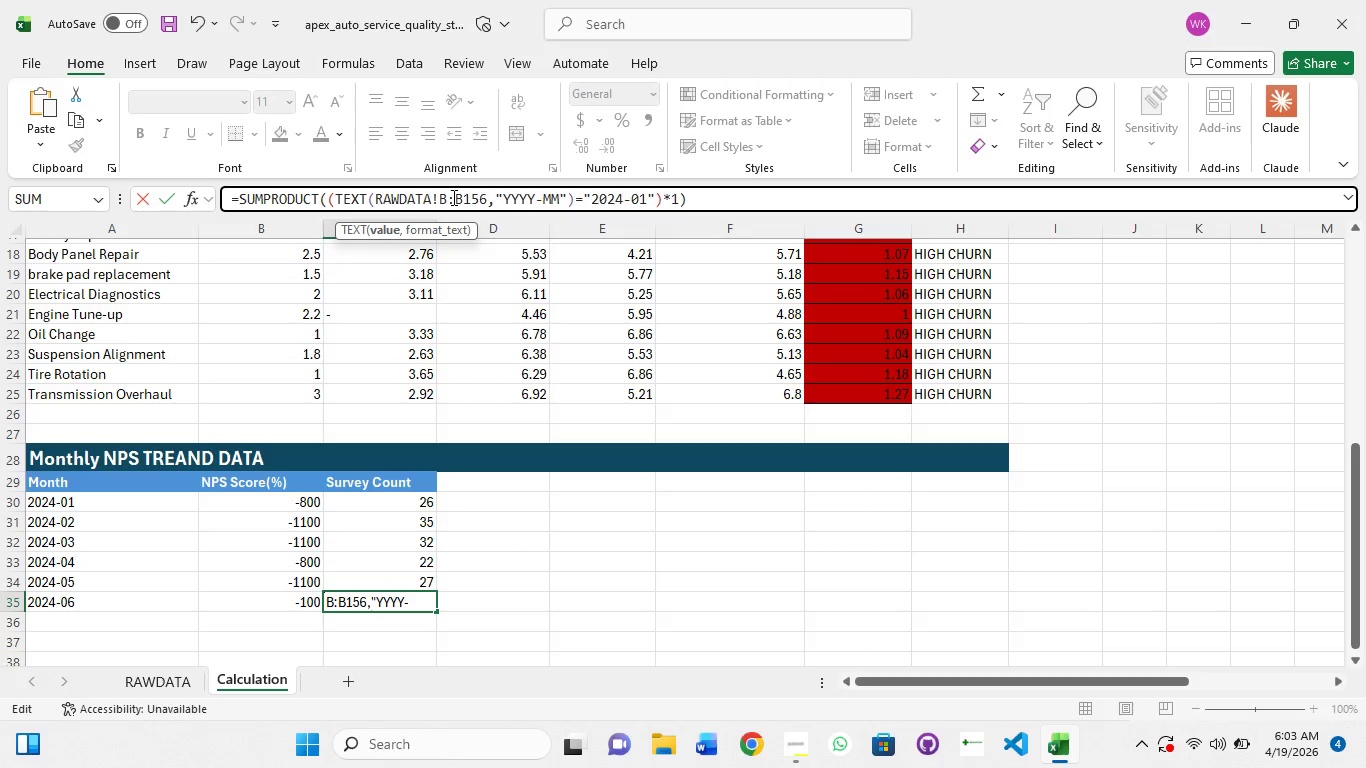 
key(2)
 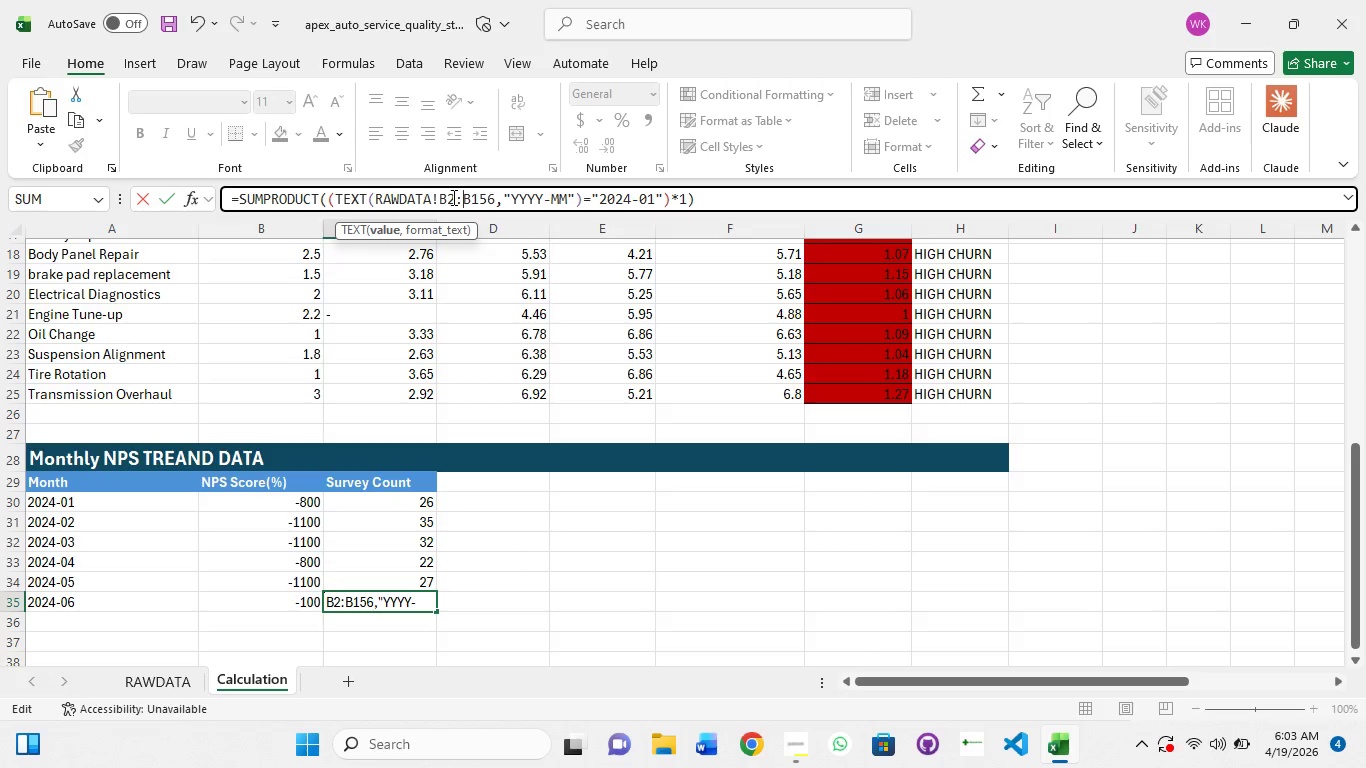 
key(ArrowRight)
 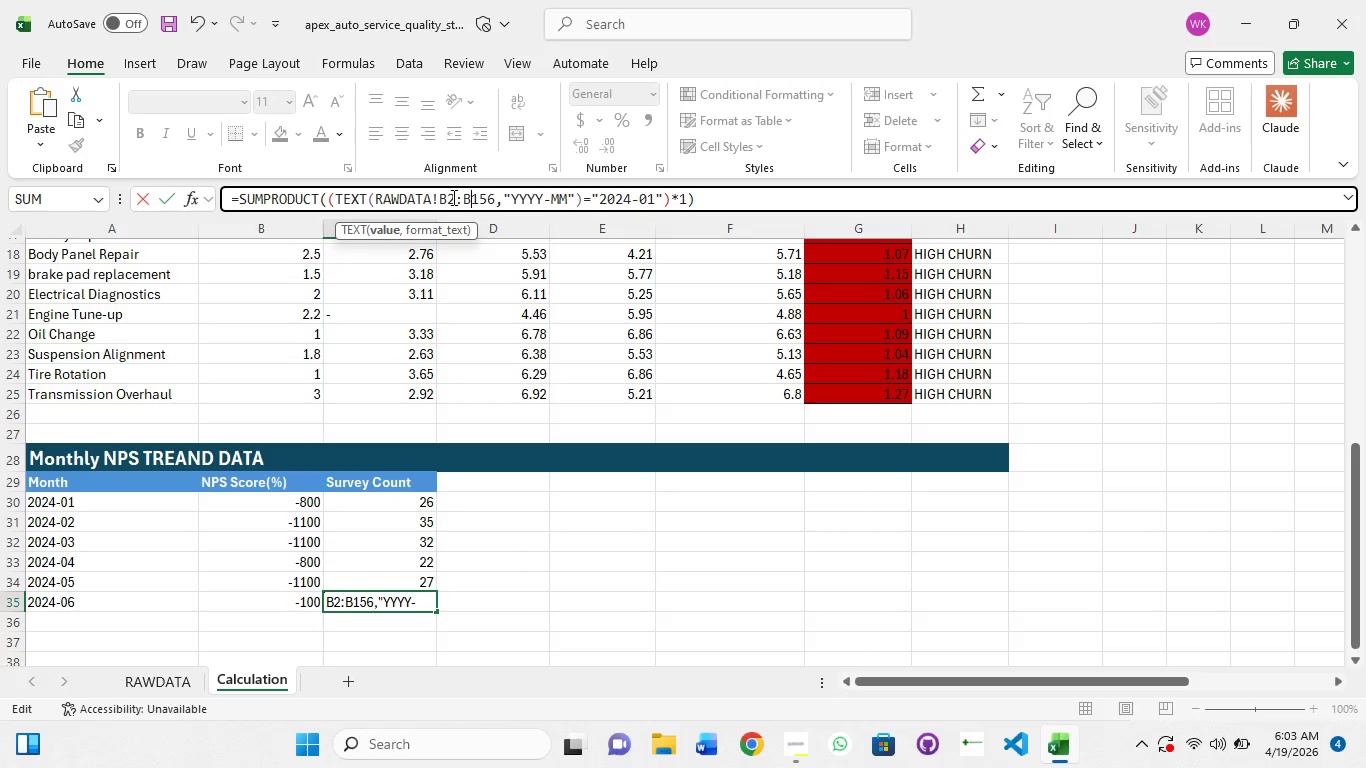 
key(ArrowRight)
 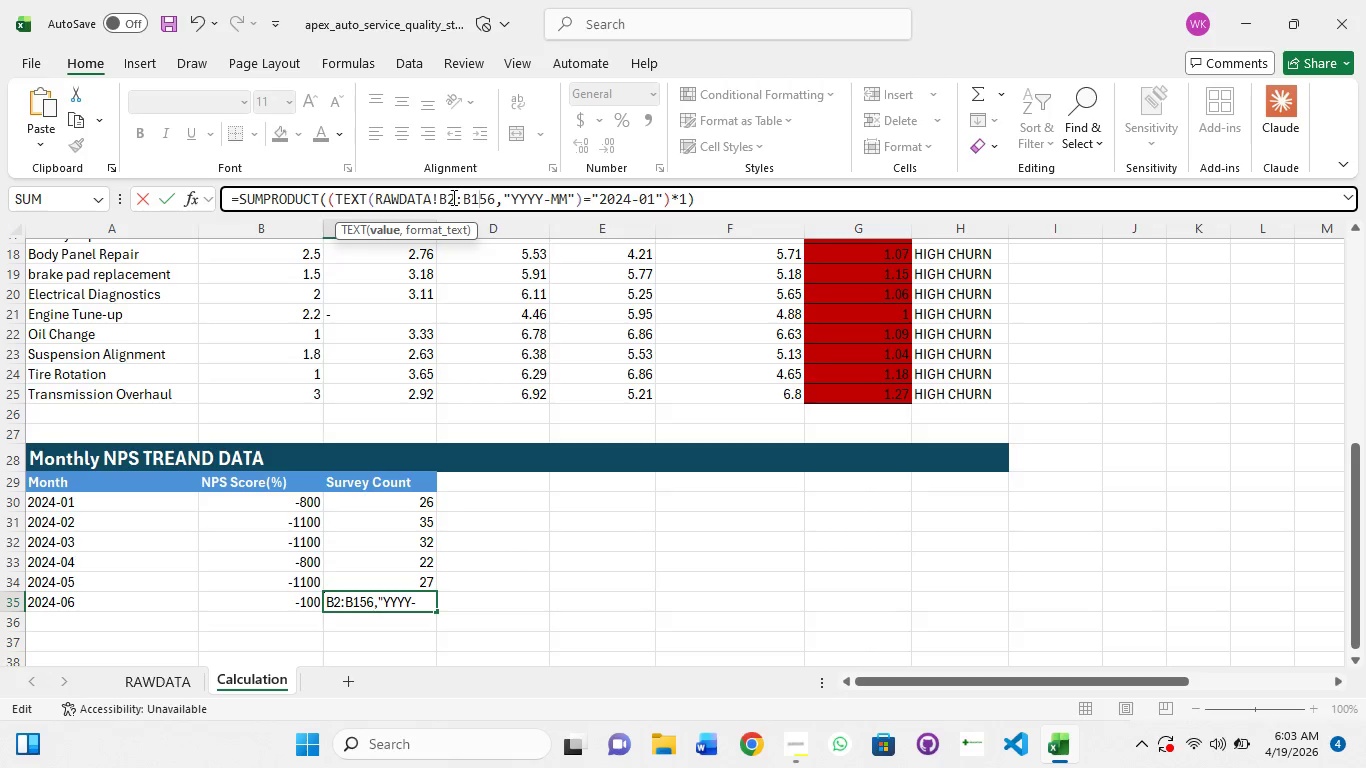 
key(ArrowRight)
 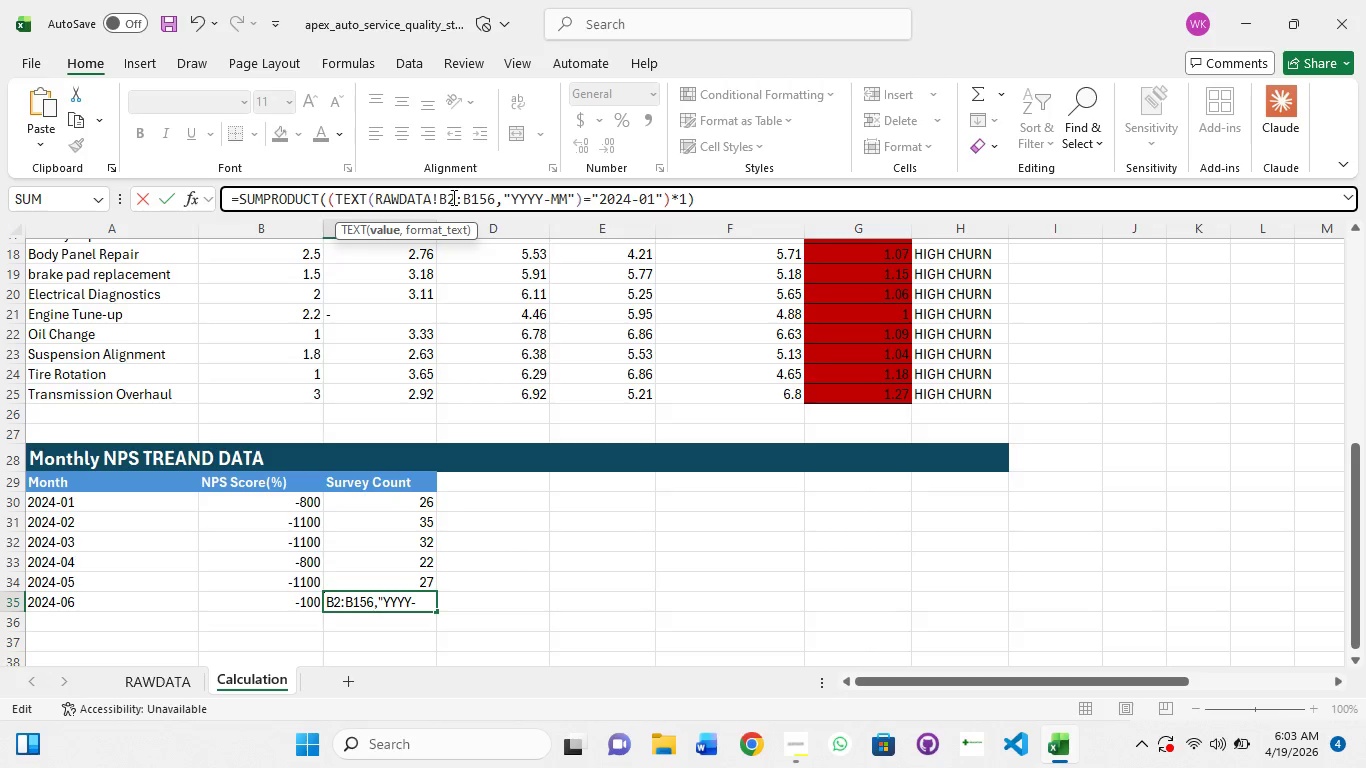 
key(ArrowRight)
 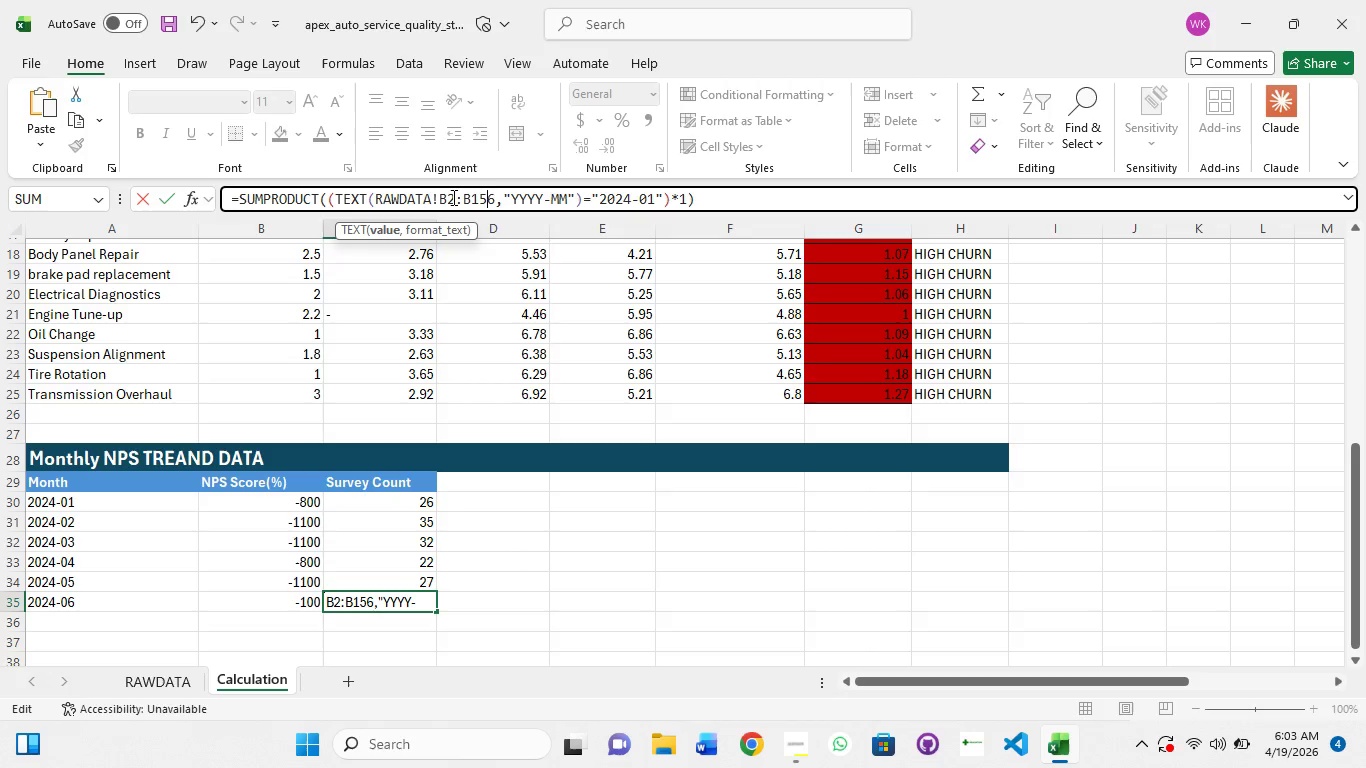 
key(ArrowRight)
 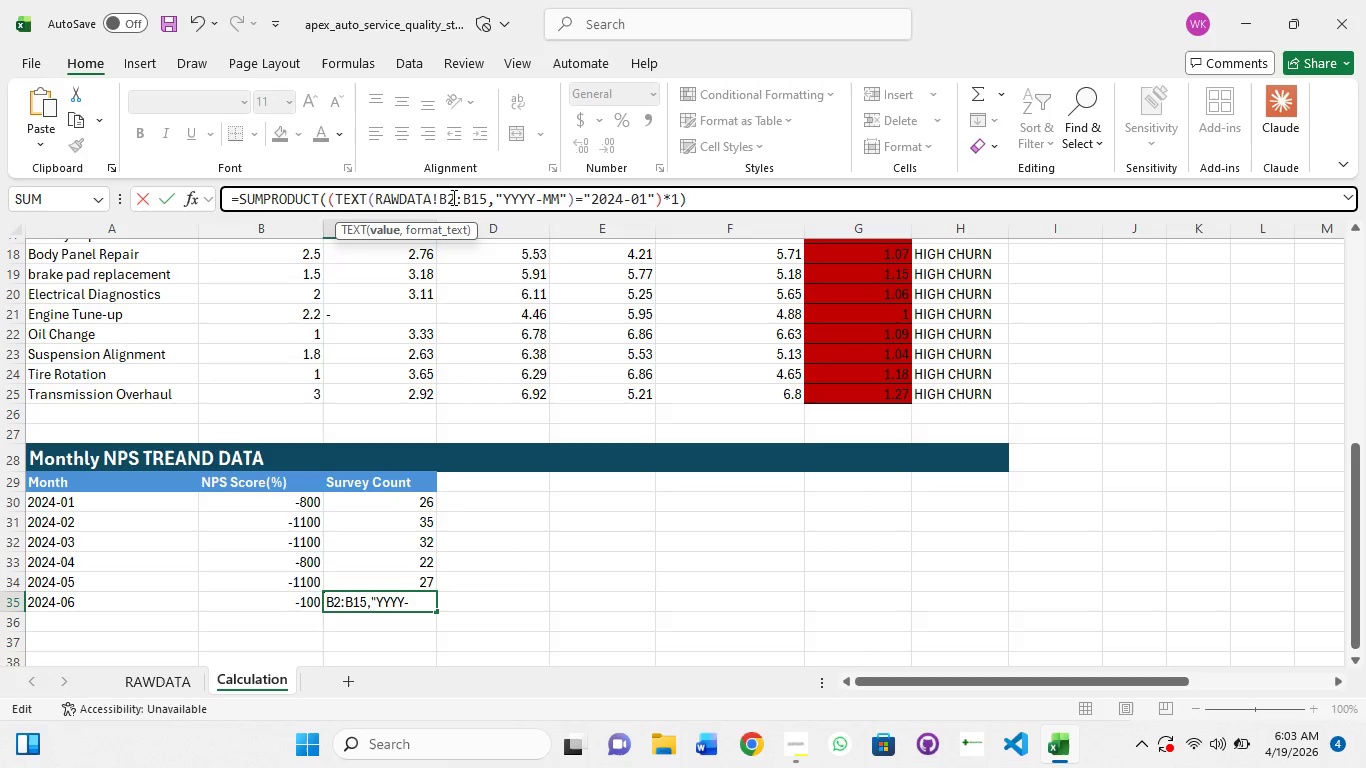 
key(Backspace)
 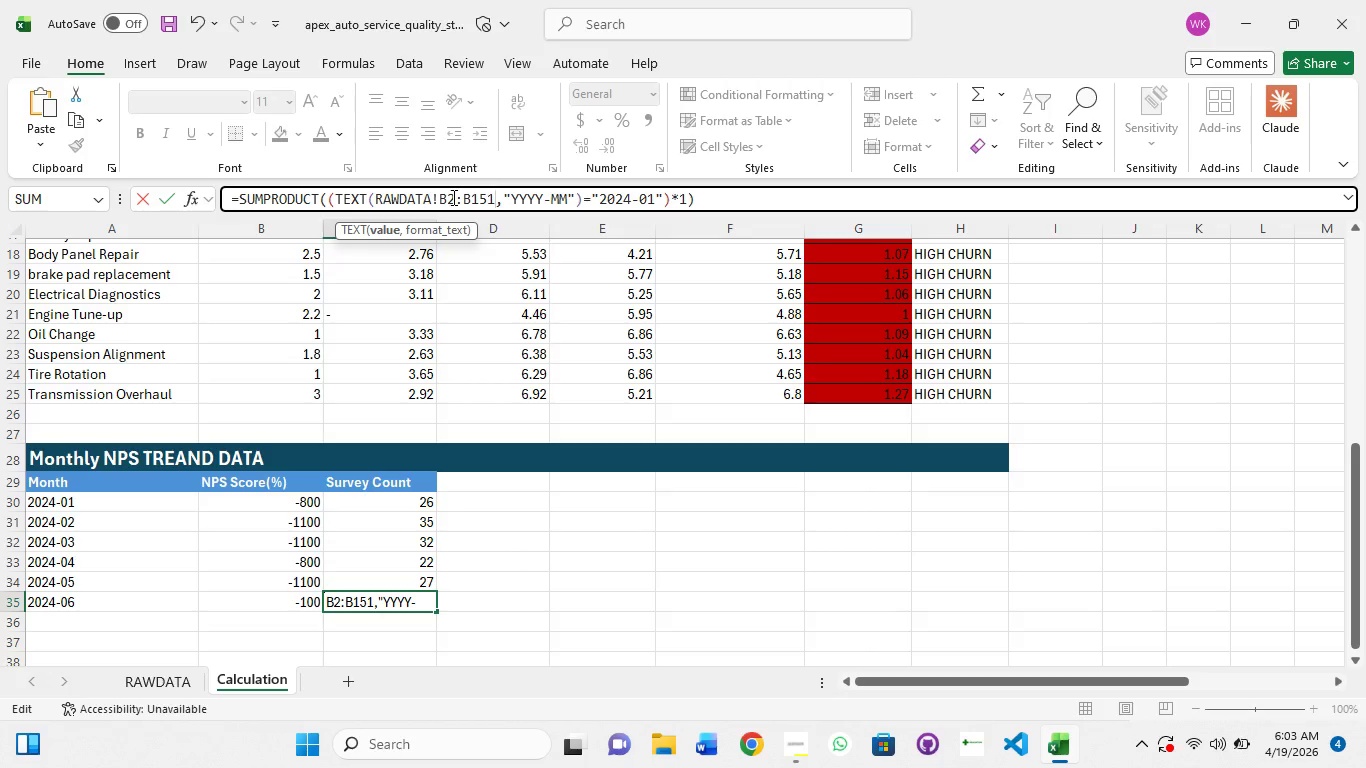 
key(1)
 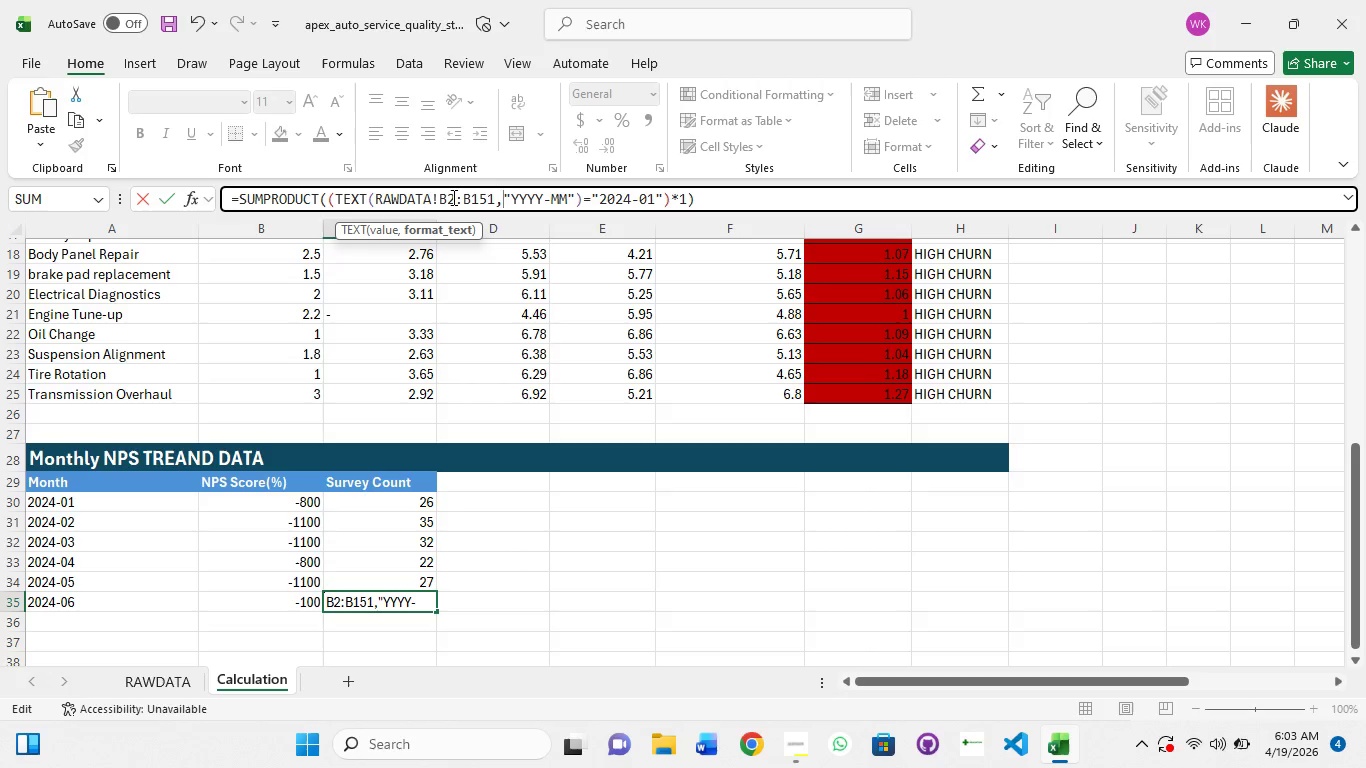 
hold_key(key=ArrowRight, duration=0.97)
 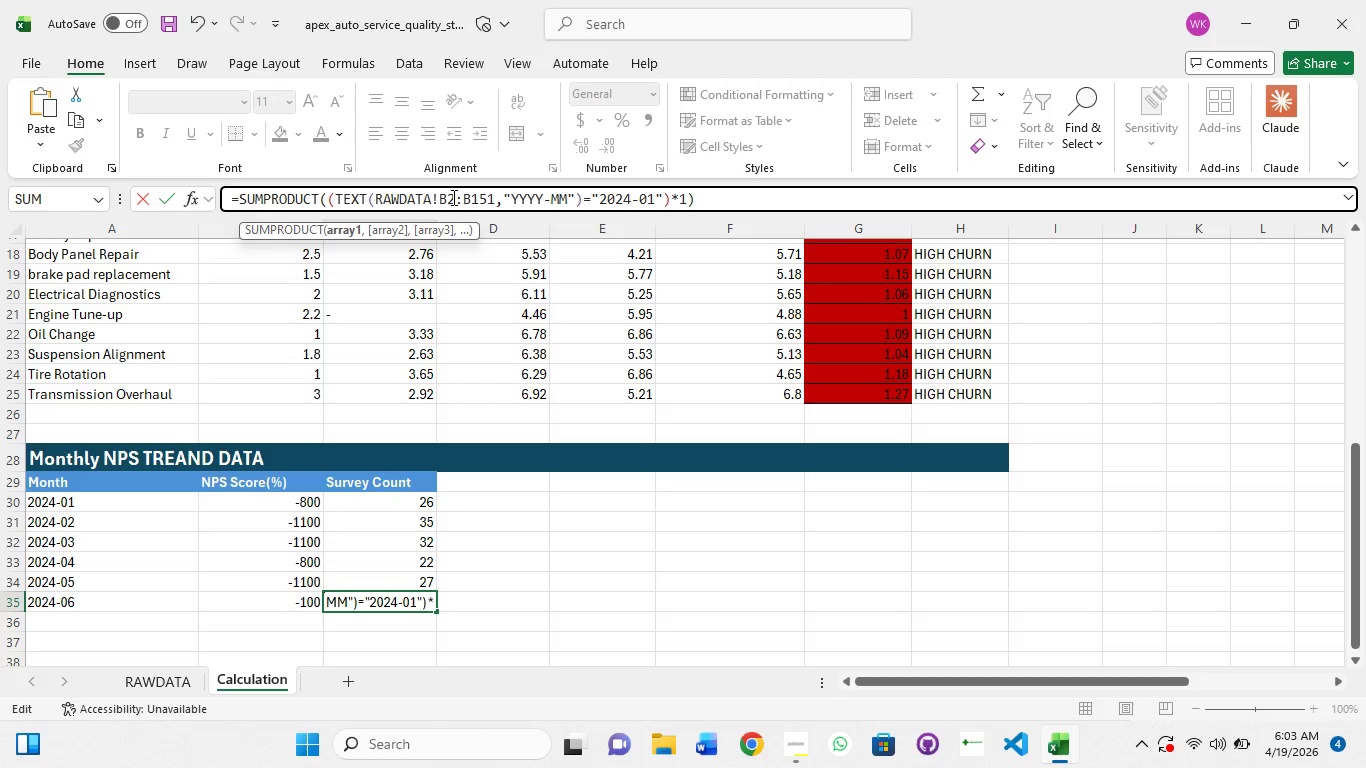 
key(ArrowRight)
 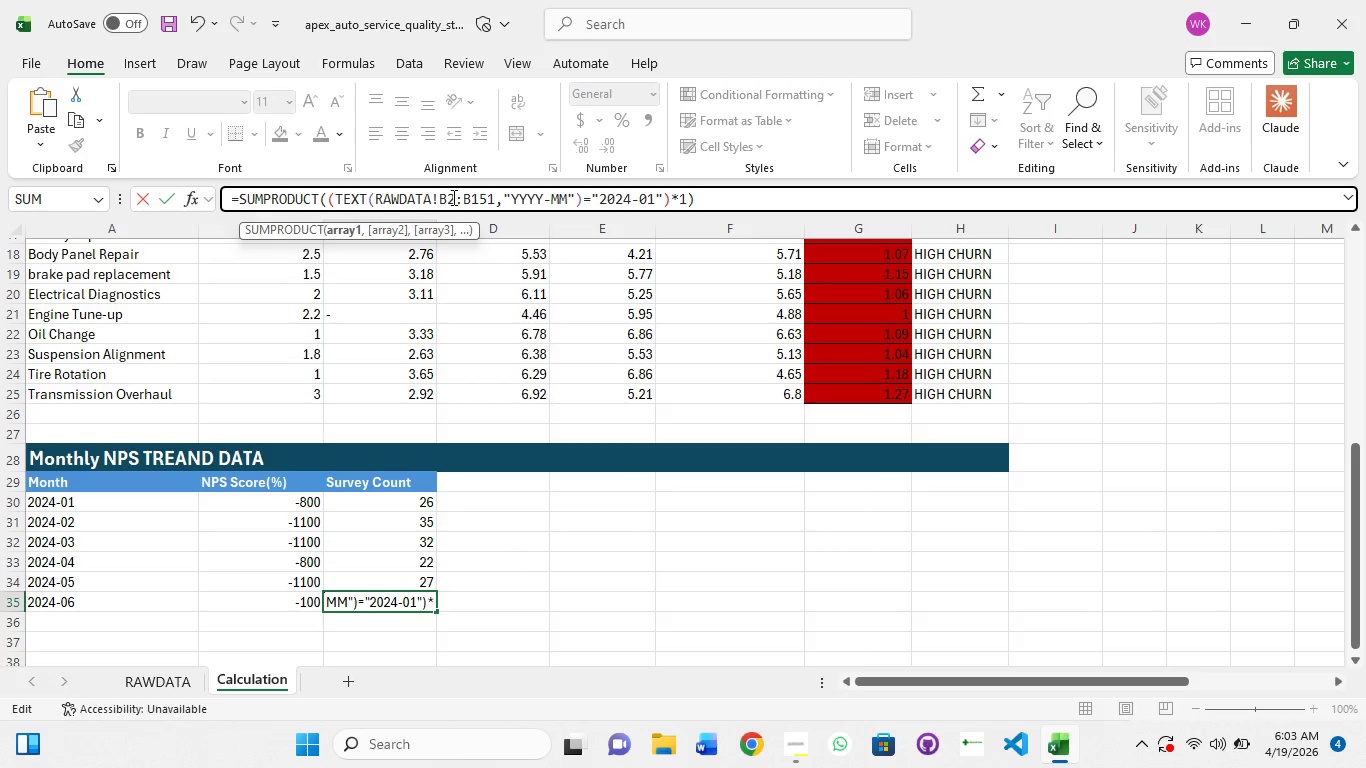 
key(ArrowRight)
 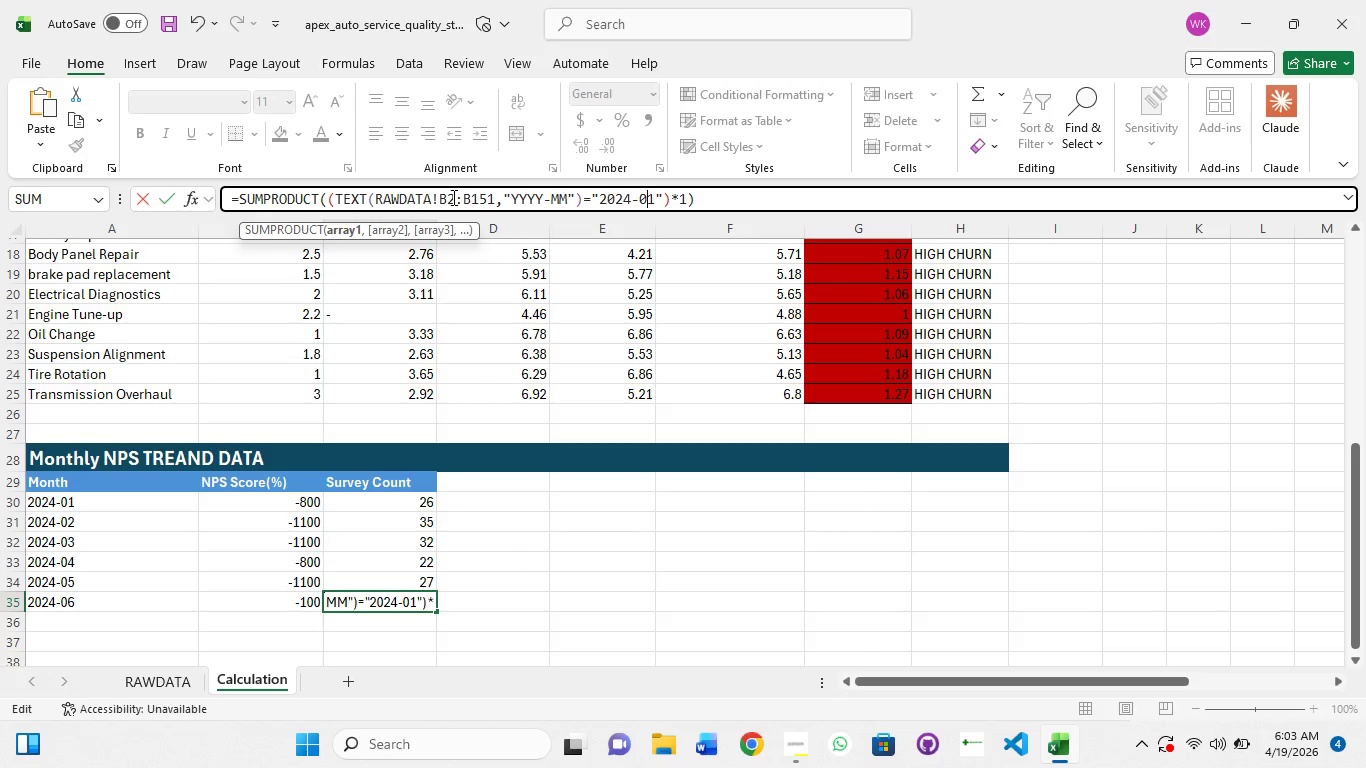 
key(ArrowRight)
 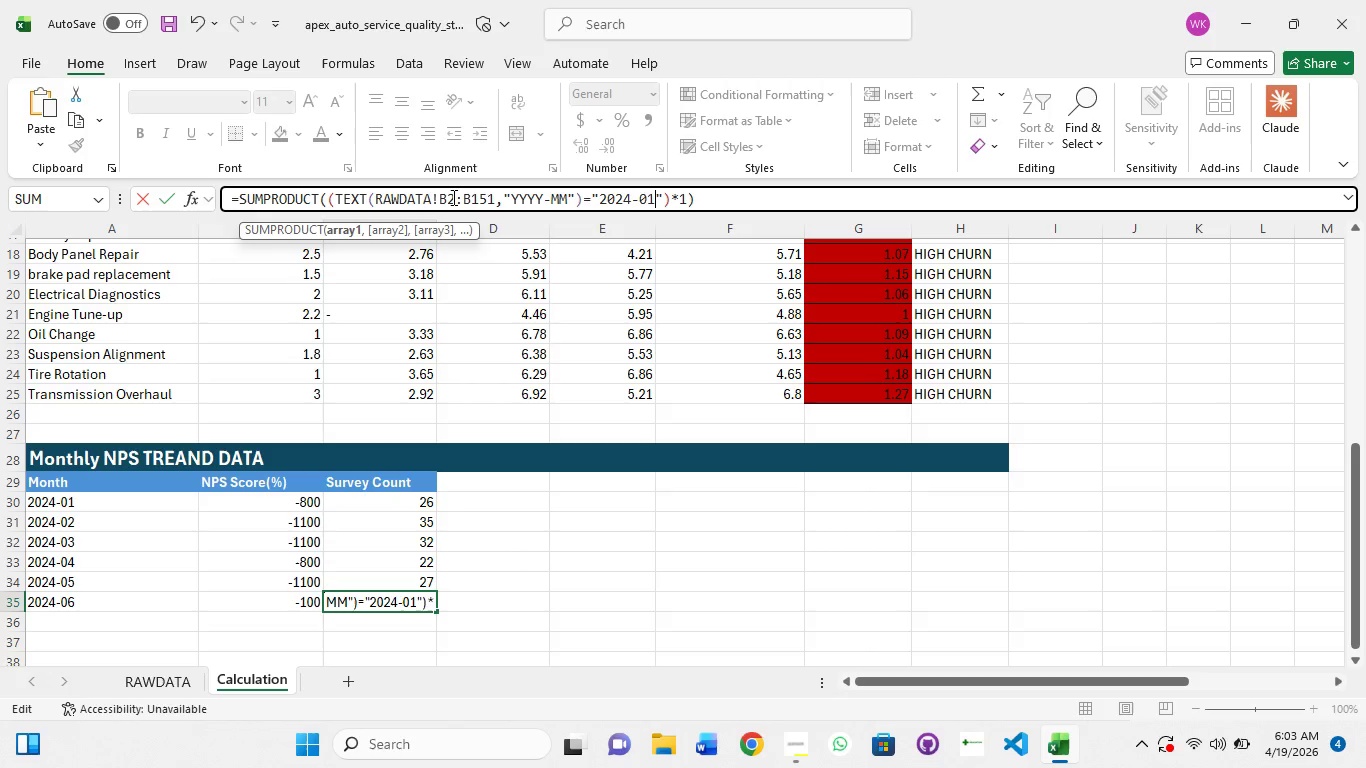 
key(Backspace)
 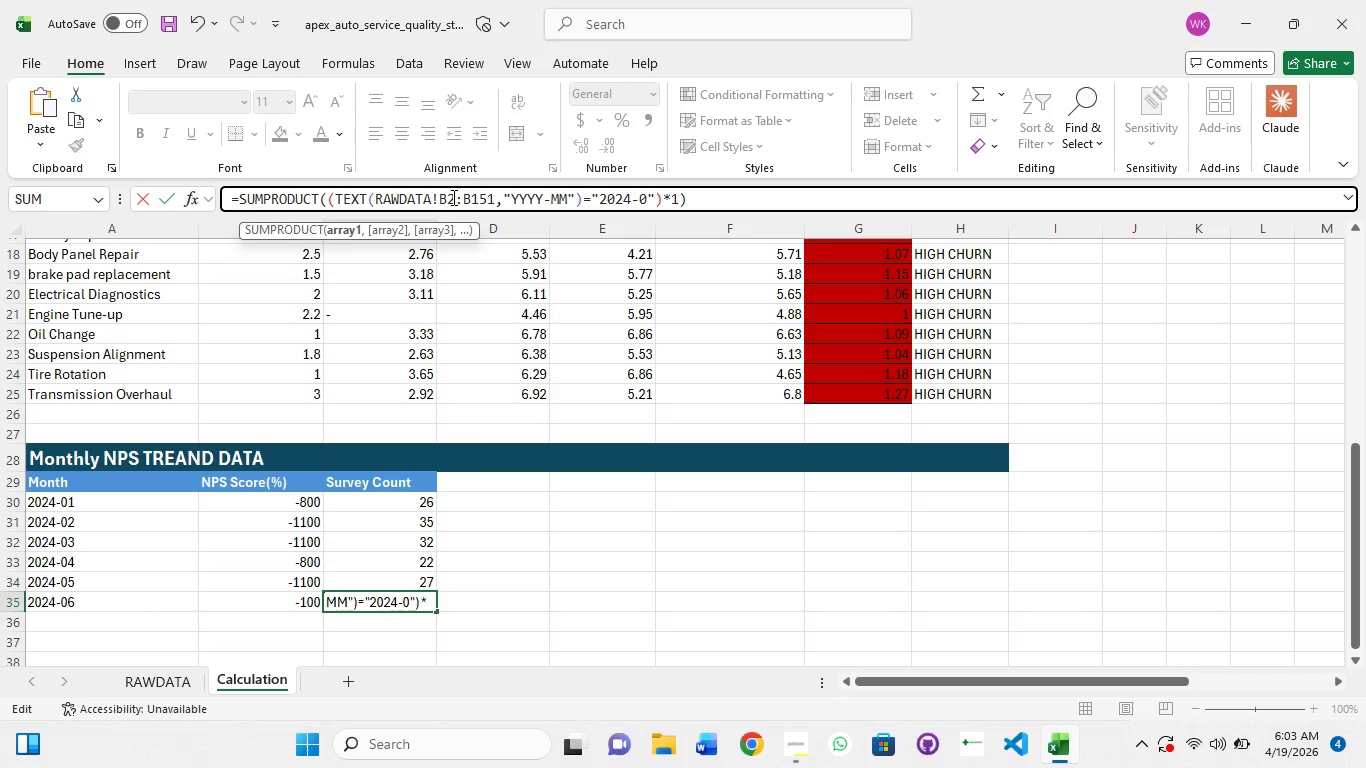 
key(6)
 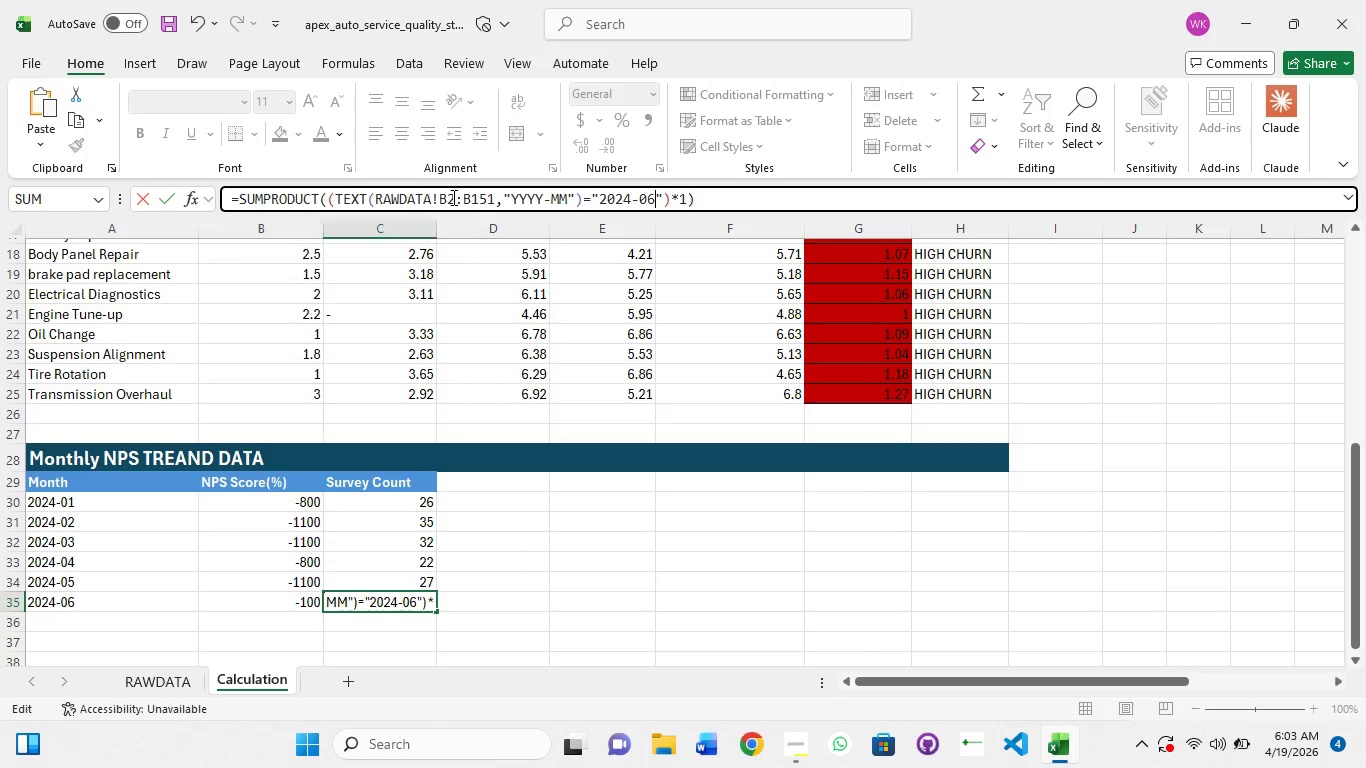 
key(Enter)
 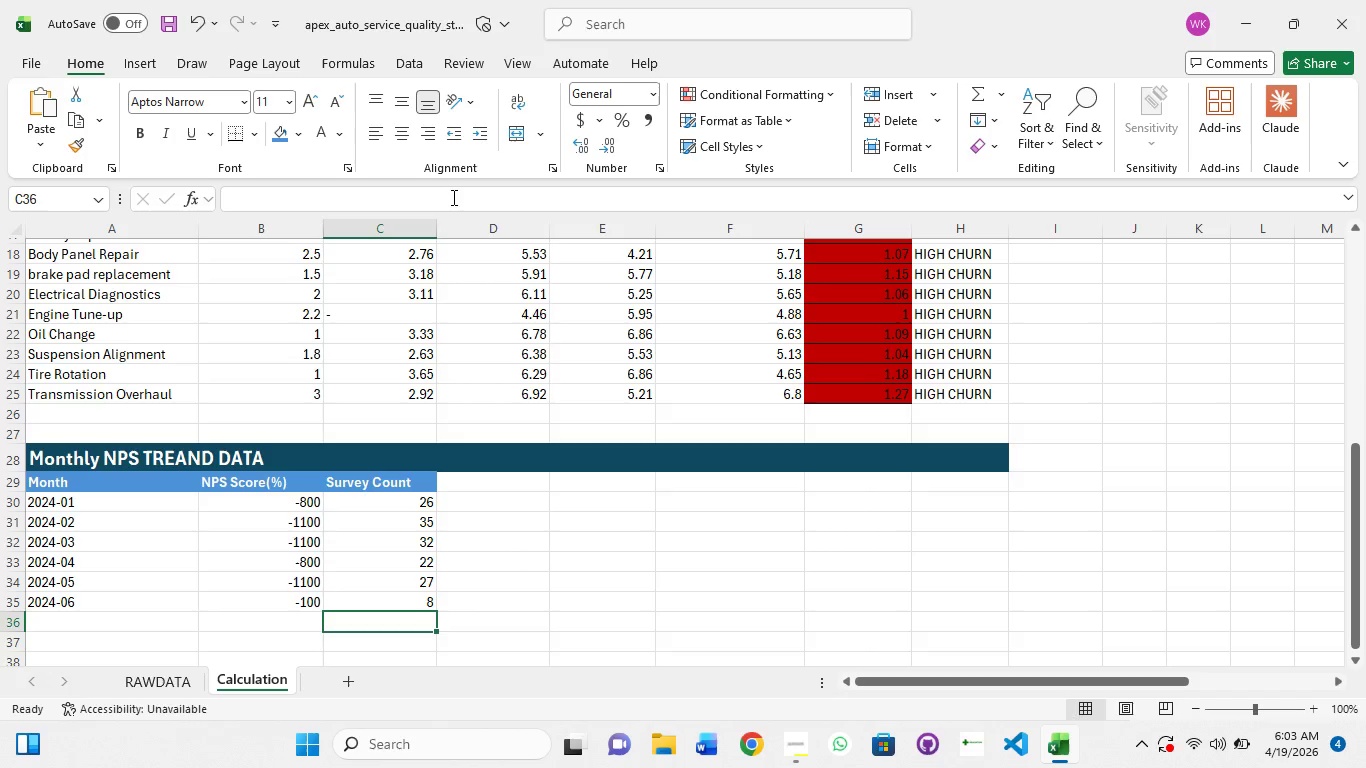 
mouse_move([382, 92])
 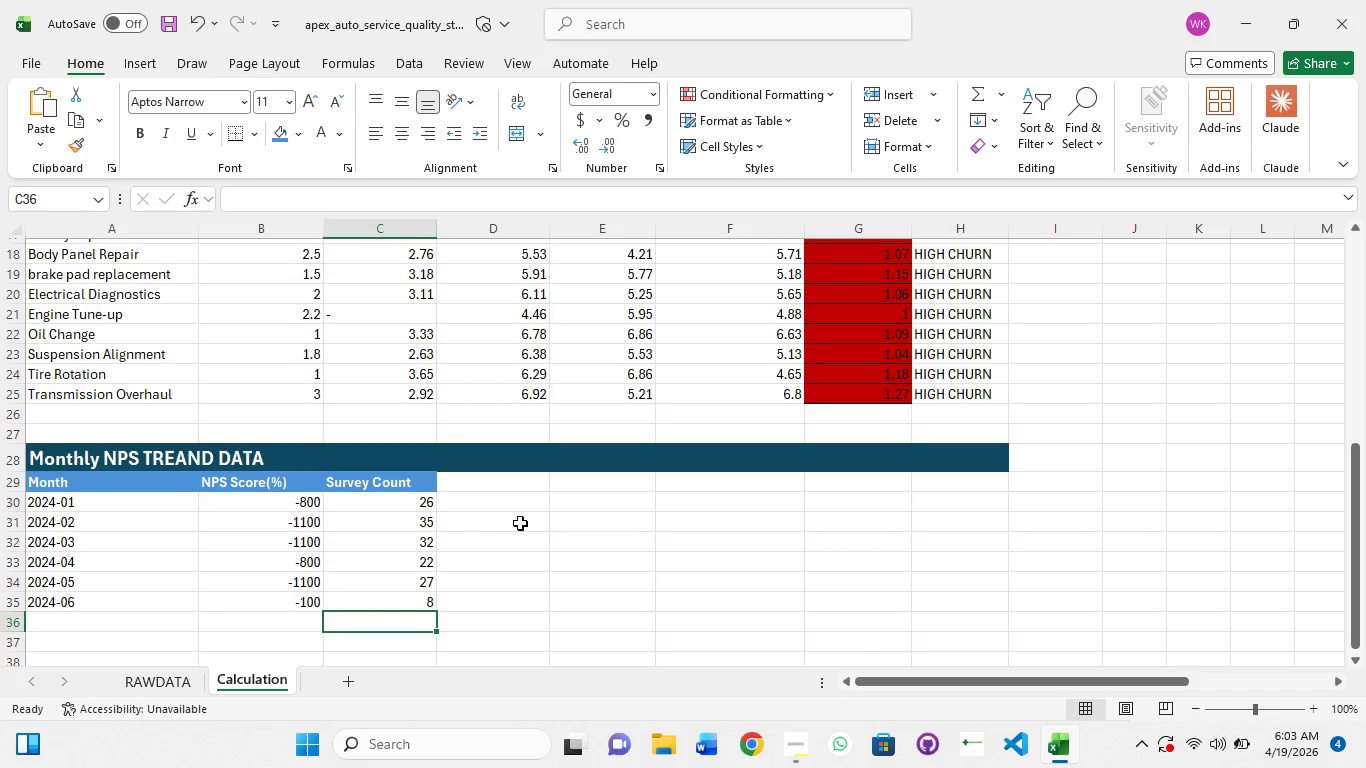 
left_click([520, 523])
 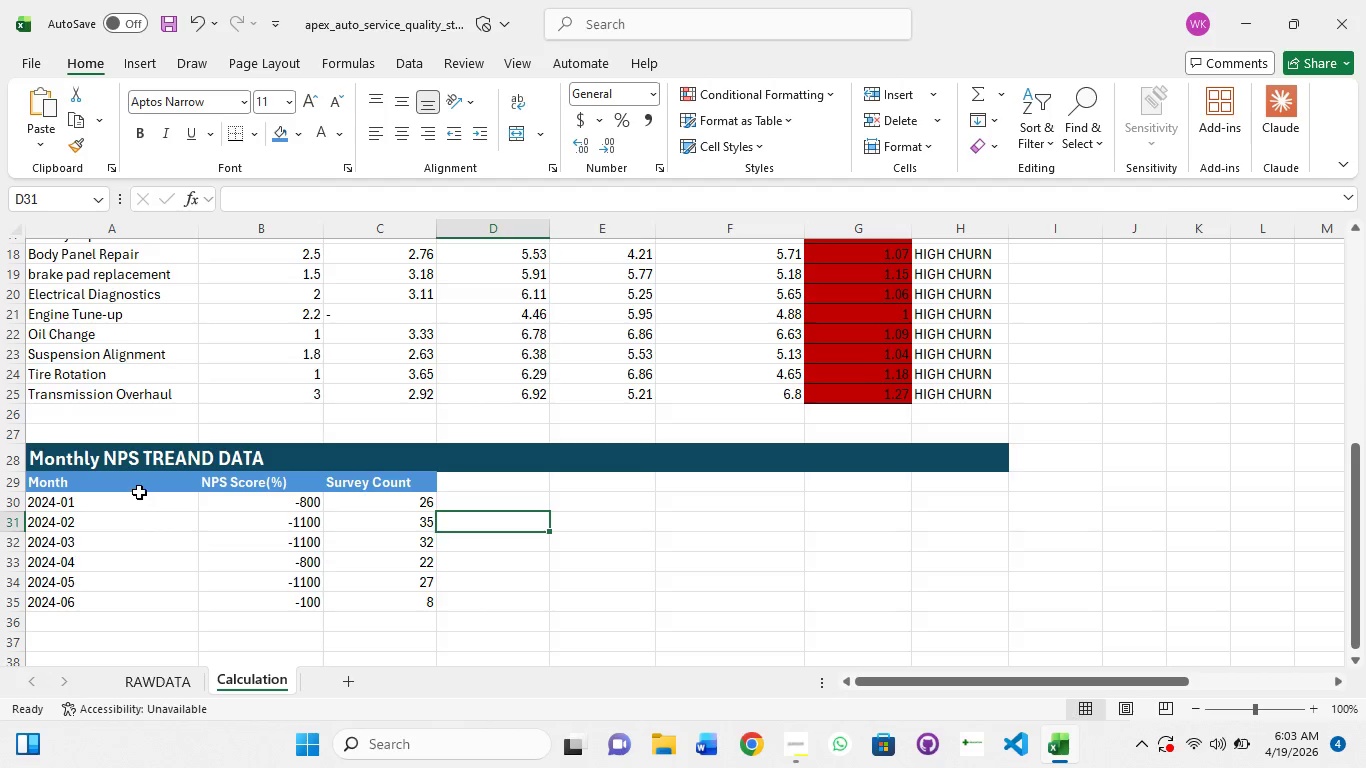 
wait(19.61)
 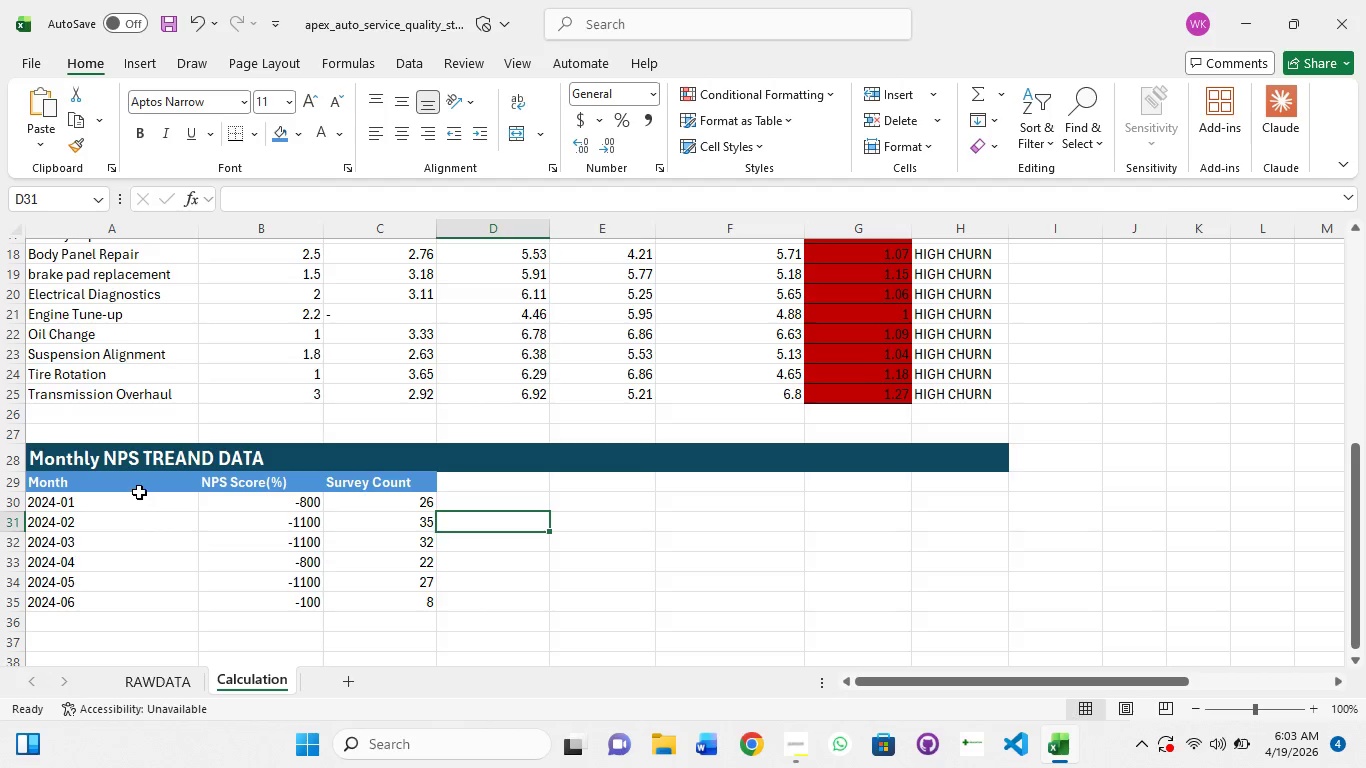 
left_click([102, 491])
 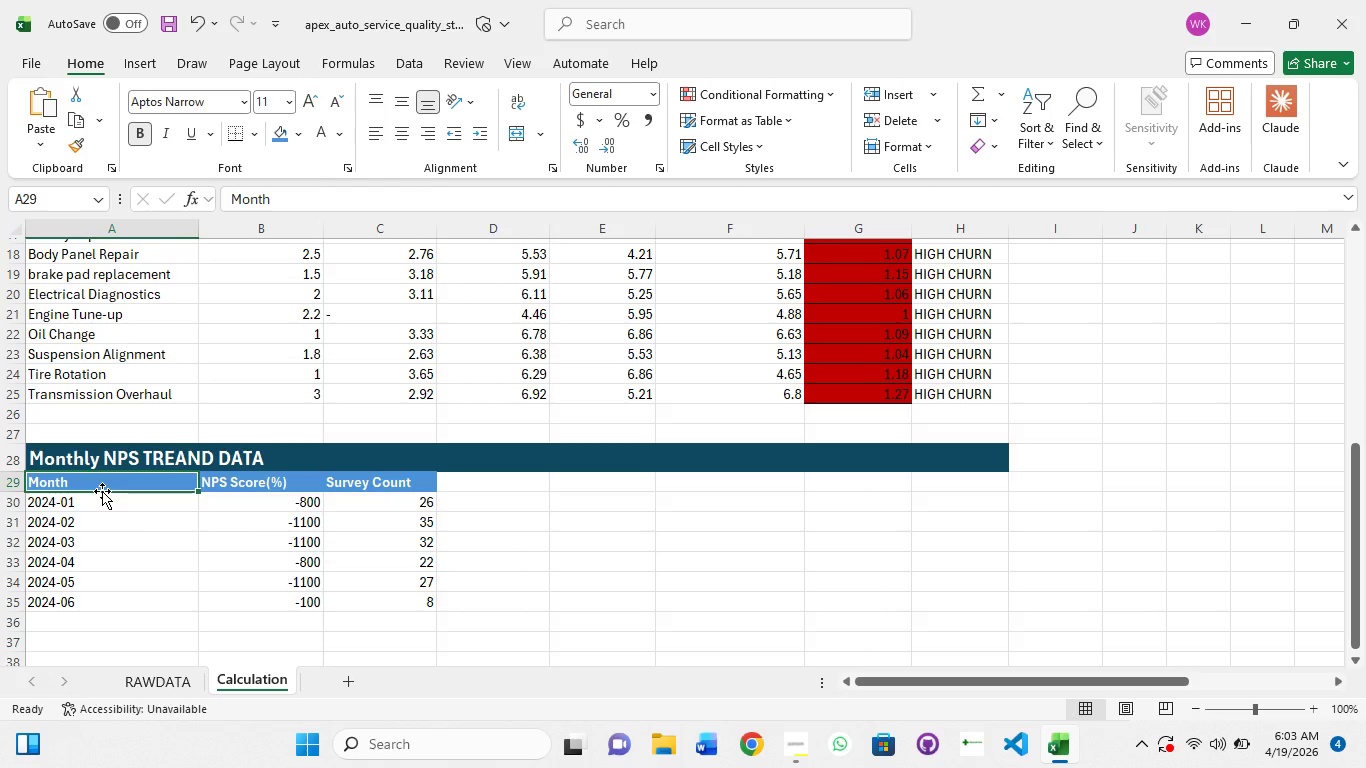 
hold_key(key=ShiftLeft, duration=1.5)
left_click([400, 502])
 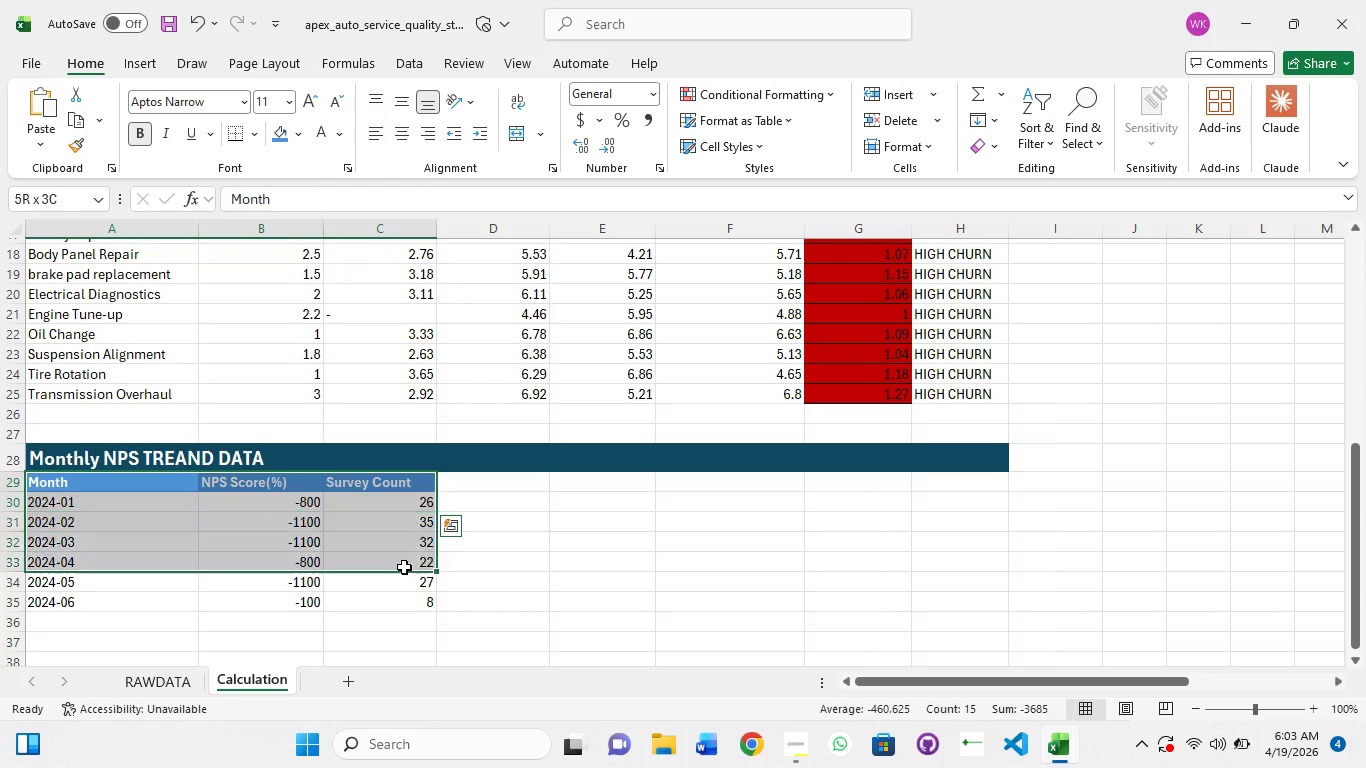 
left_click([404, 567])
 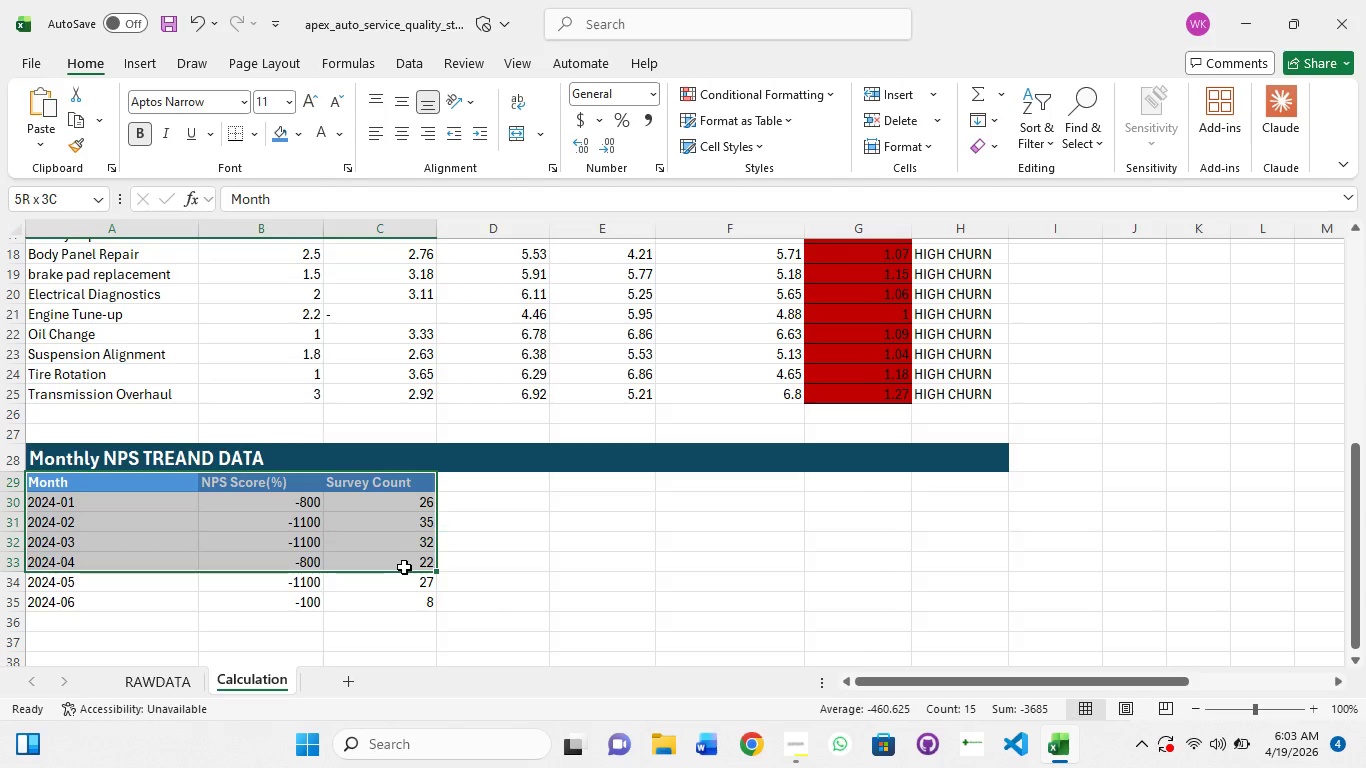 
hold_key(key=ShiftLeft, duration=1.5)
left_click([413, 612])
 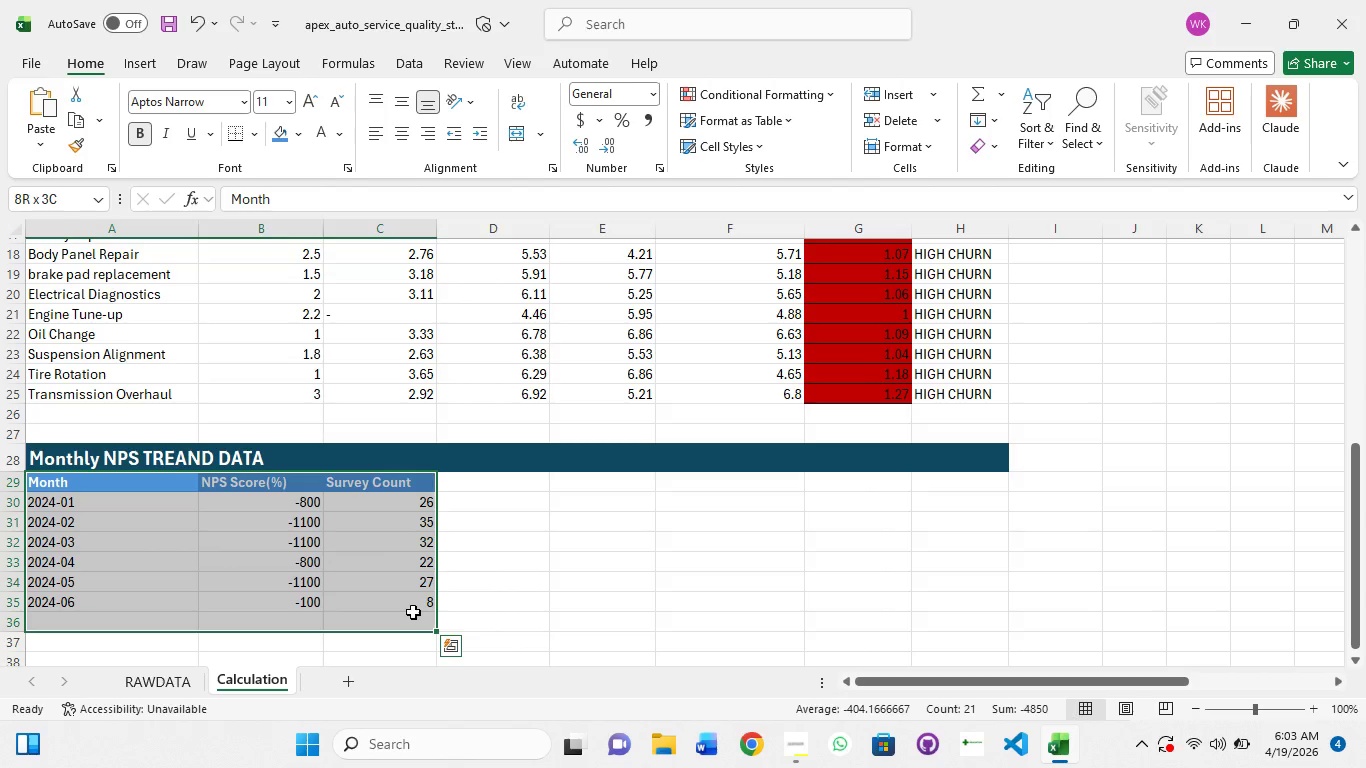 
hold_key(key=ShiftLeft, duration=1.52)
left_click([422, 597])
 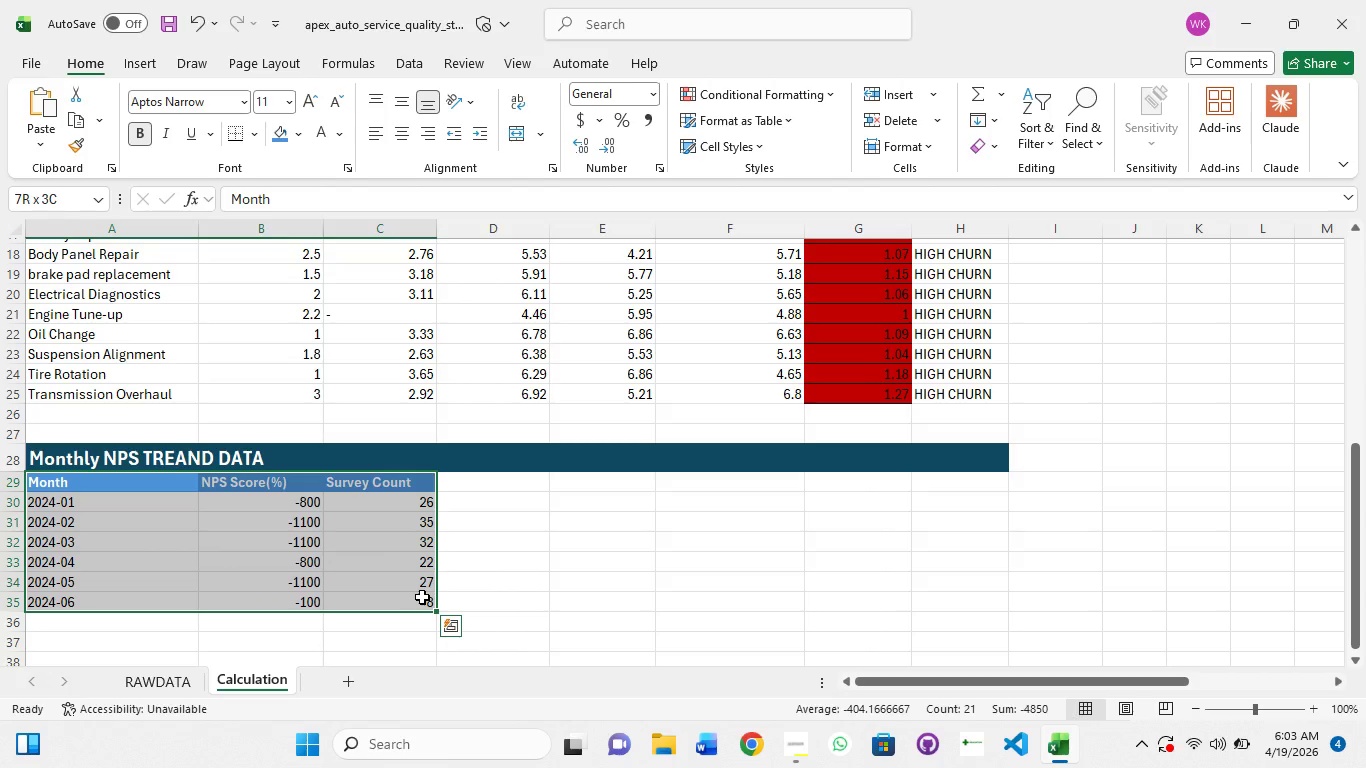 
key(Shift+ShiftLeft)
 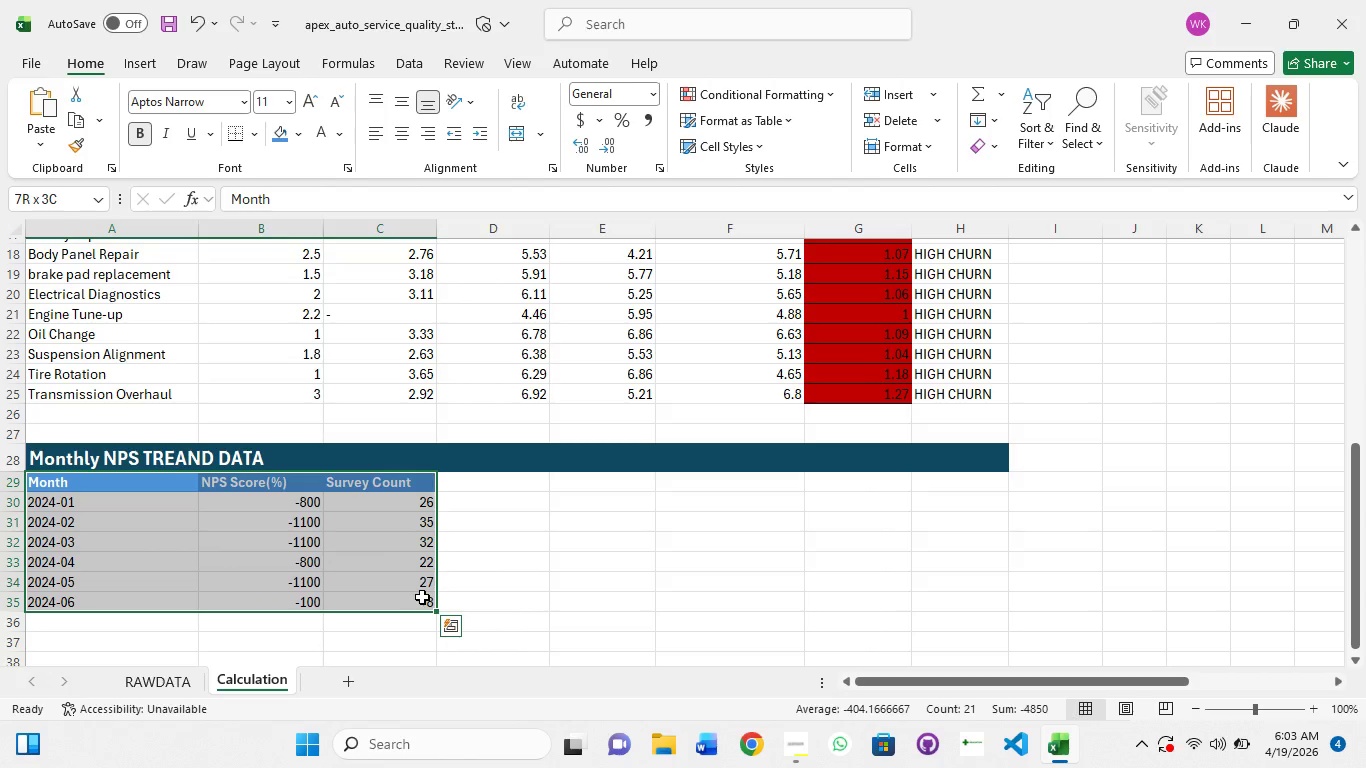 
key(Shift+ShiftLeft)
 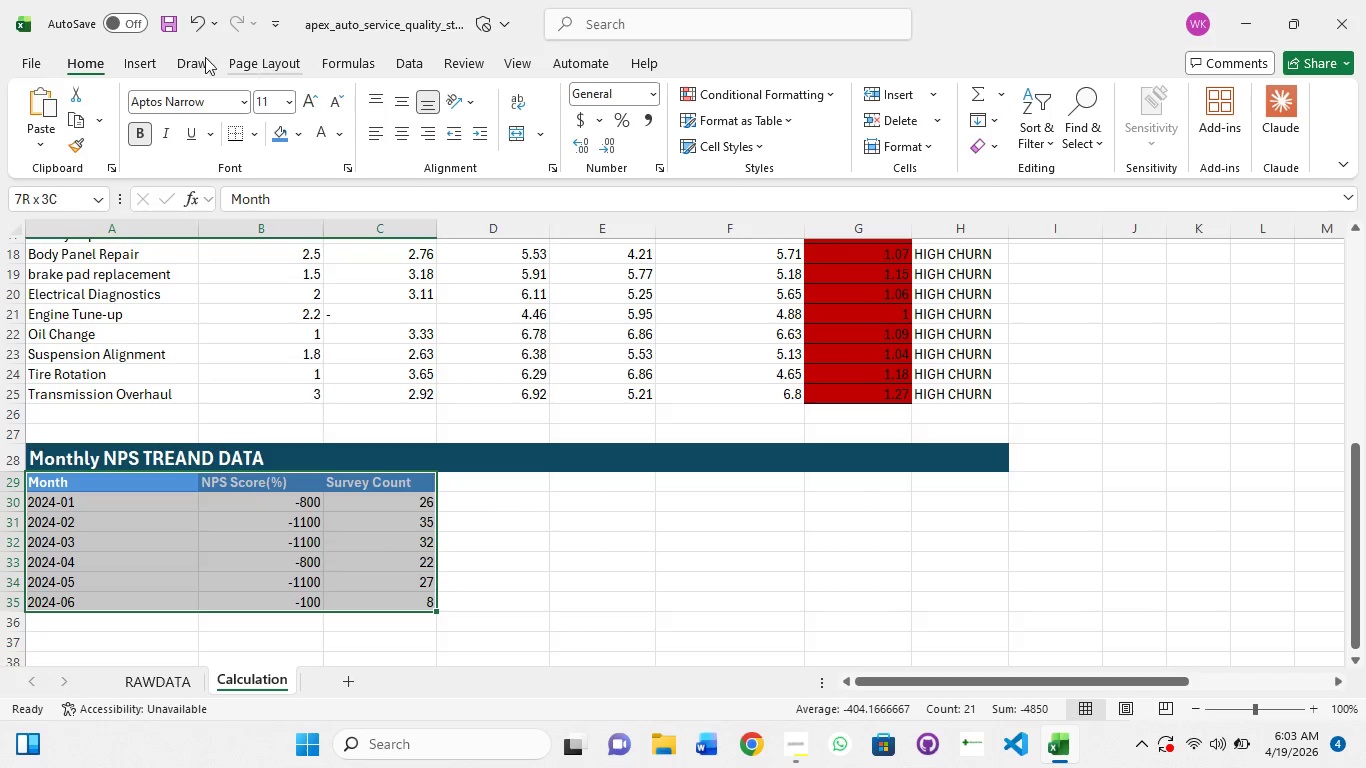 
left_click([144, 70])
 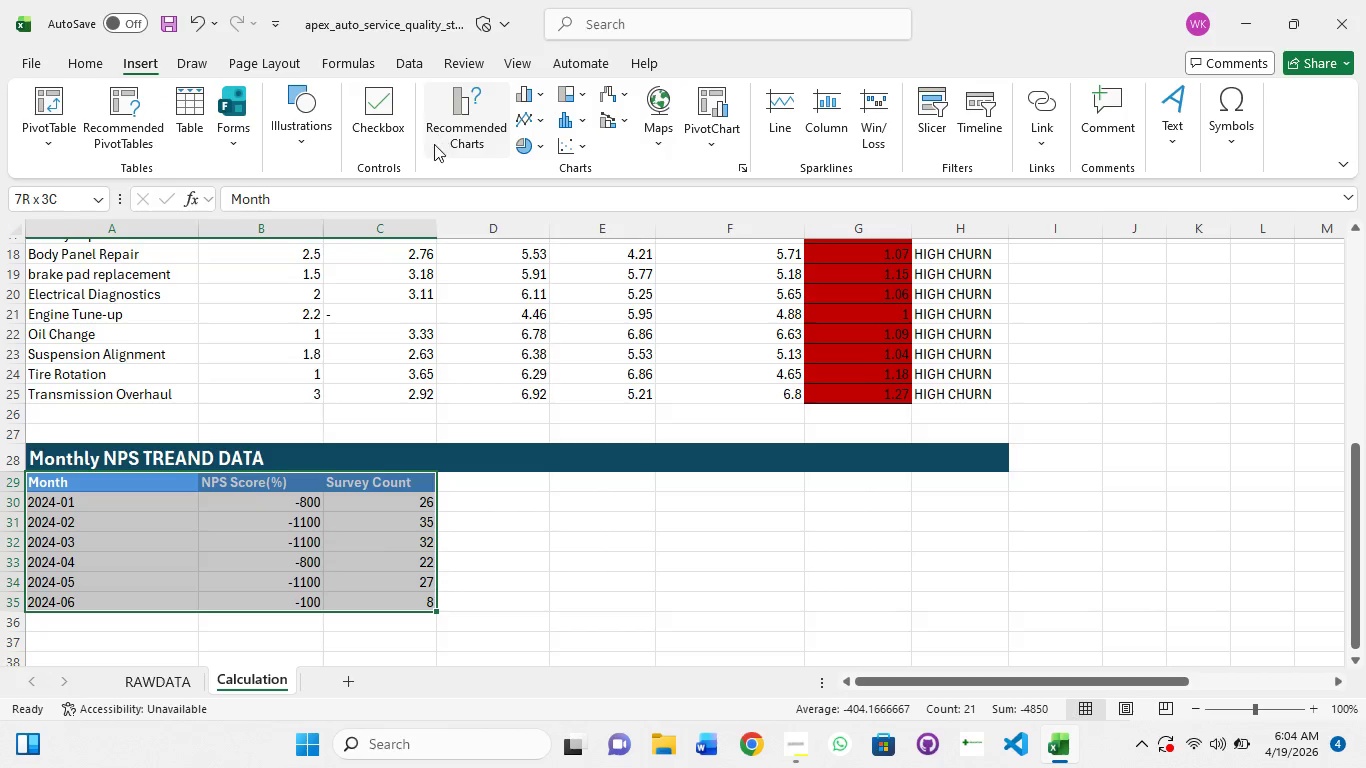 
left_click([434, 145])
 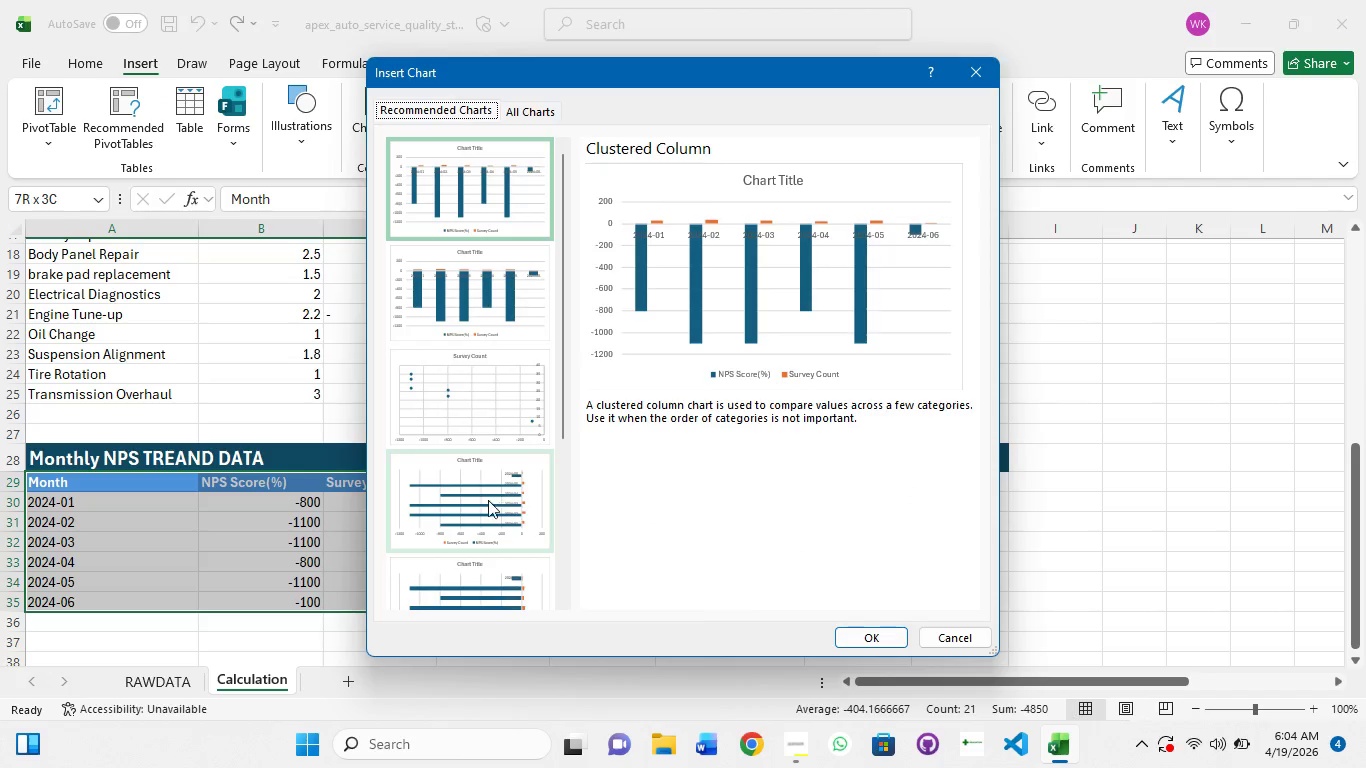 
scroll: coordinate [494, 417], scroll_direction: down, amount: 5.0
 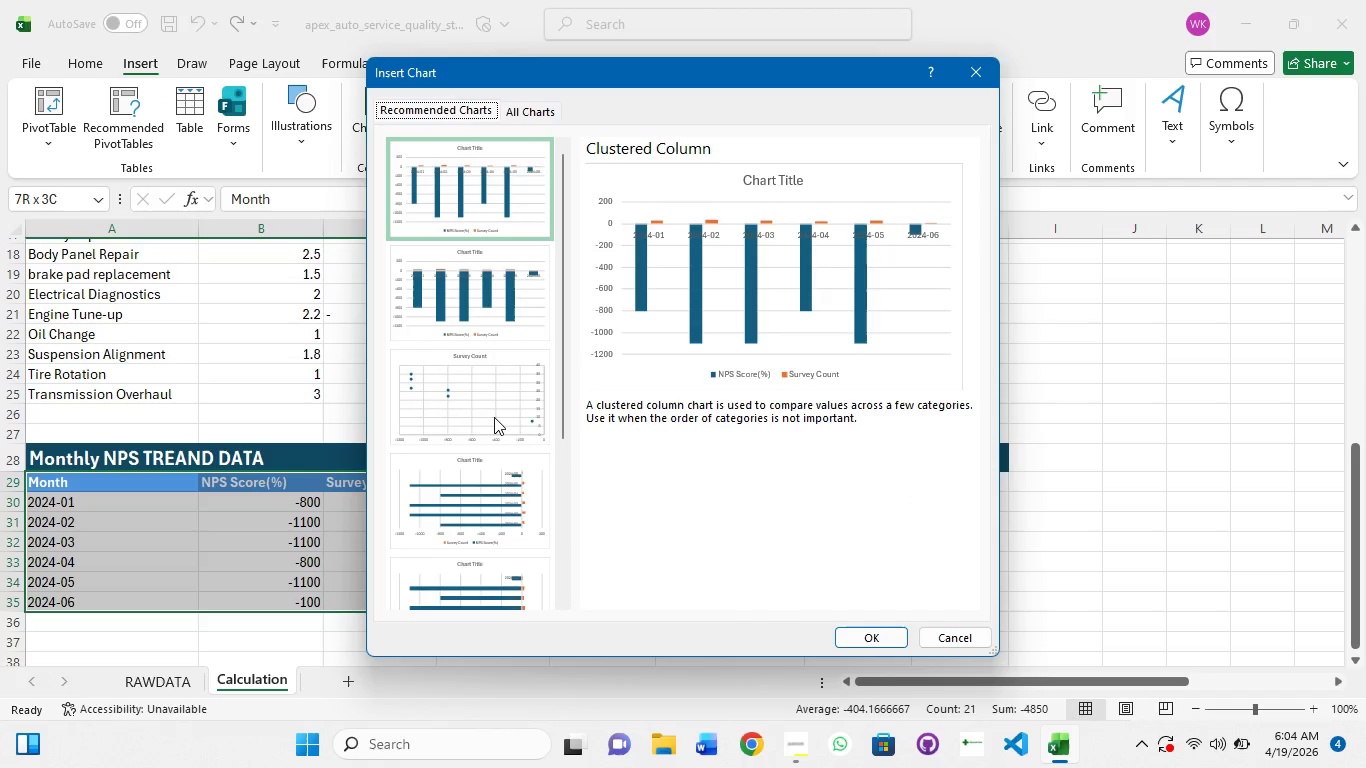 
scroll: coordinate [494, 417], scroll_direction: up, amount: 3.0
 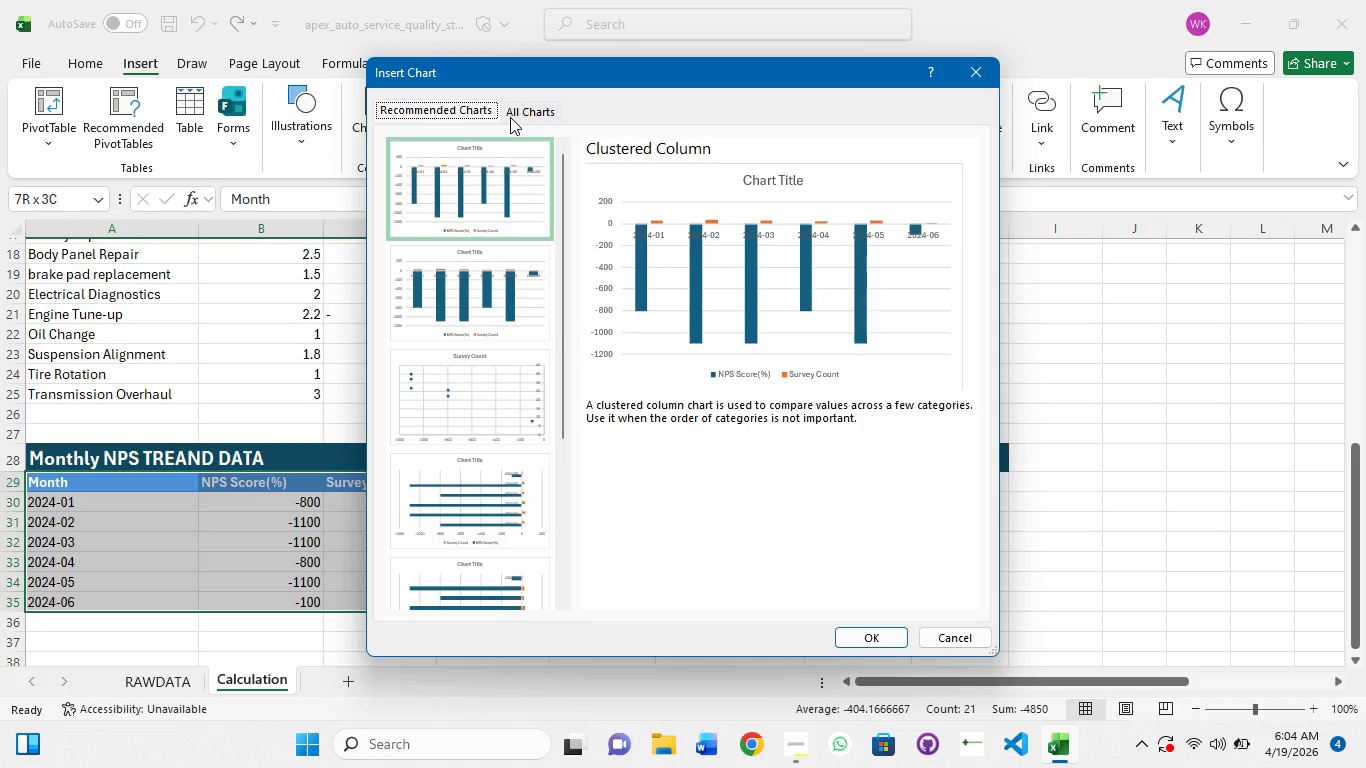 
left_click([510, 117])
 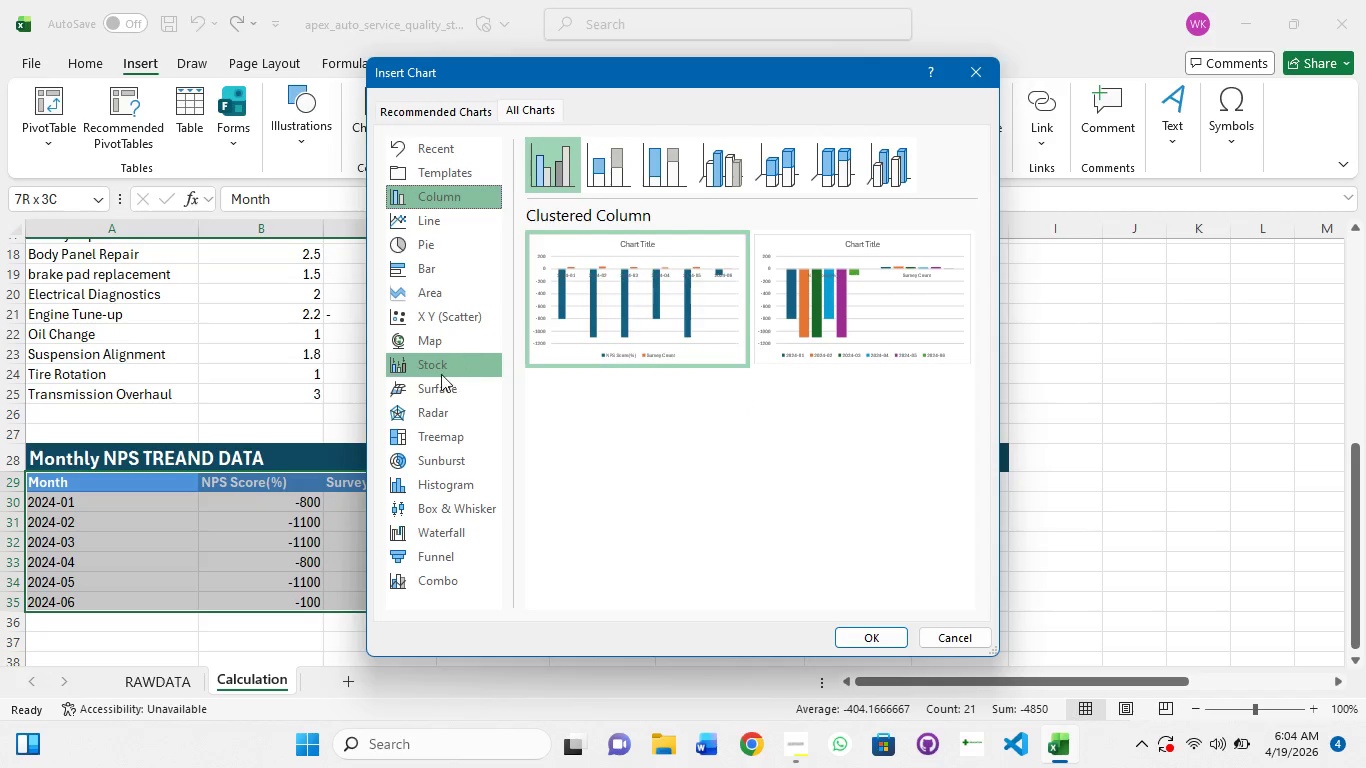 
left_click([434, 226])
 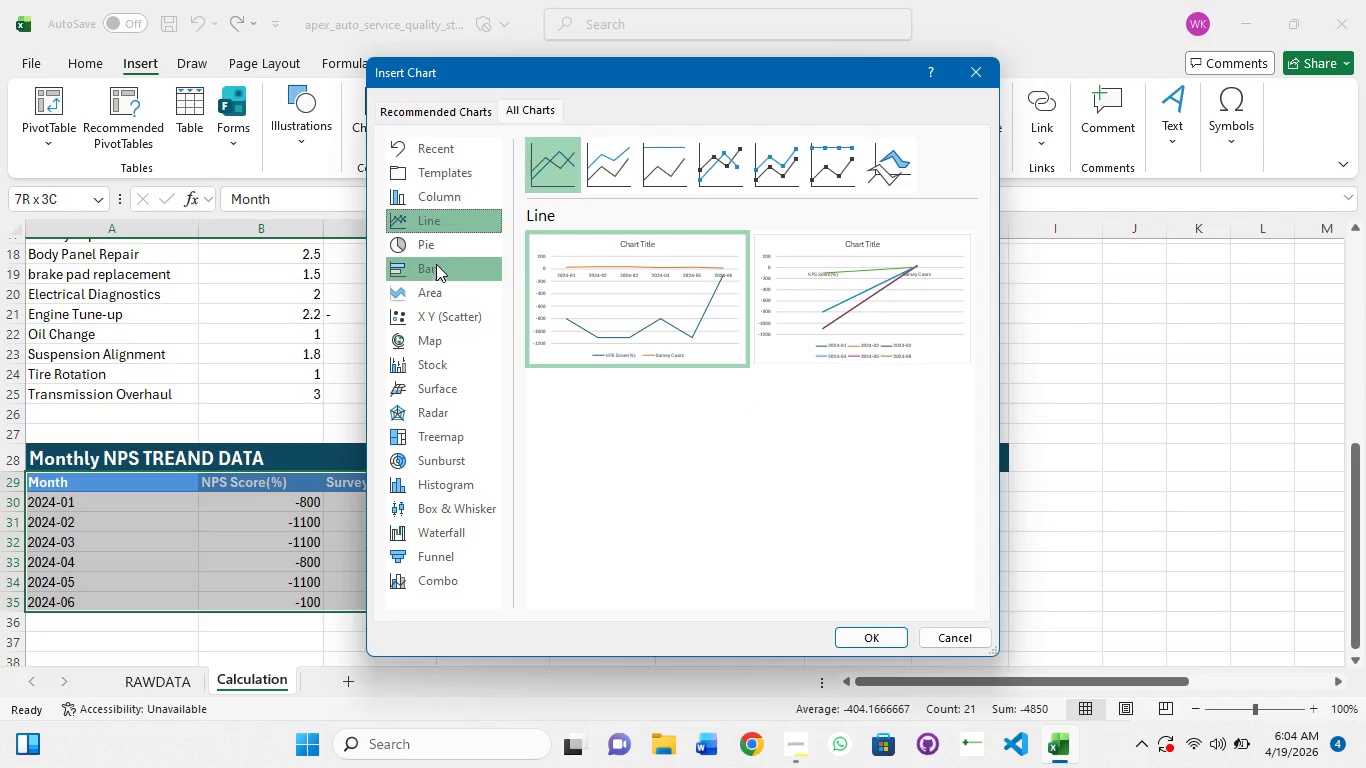 
left_click([449, 192])
 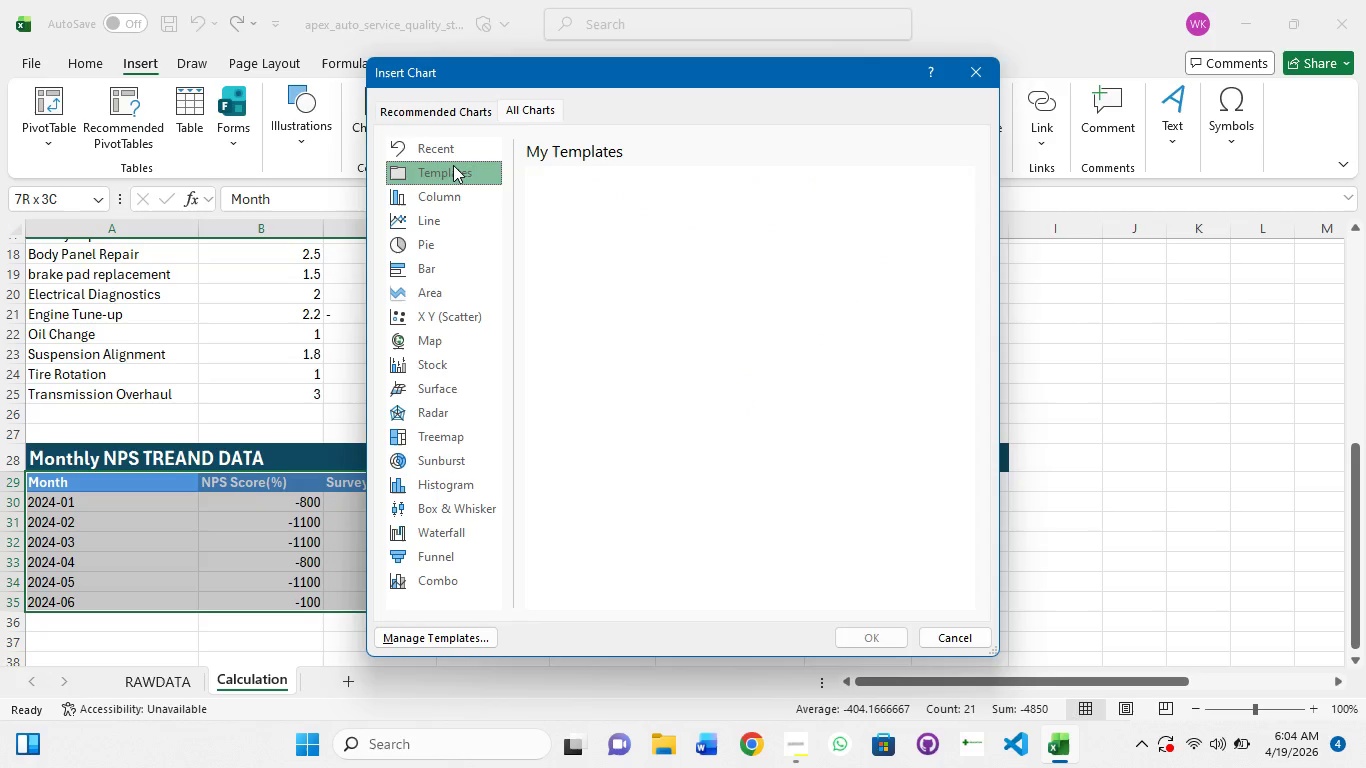 
left_click([453, 165])
 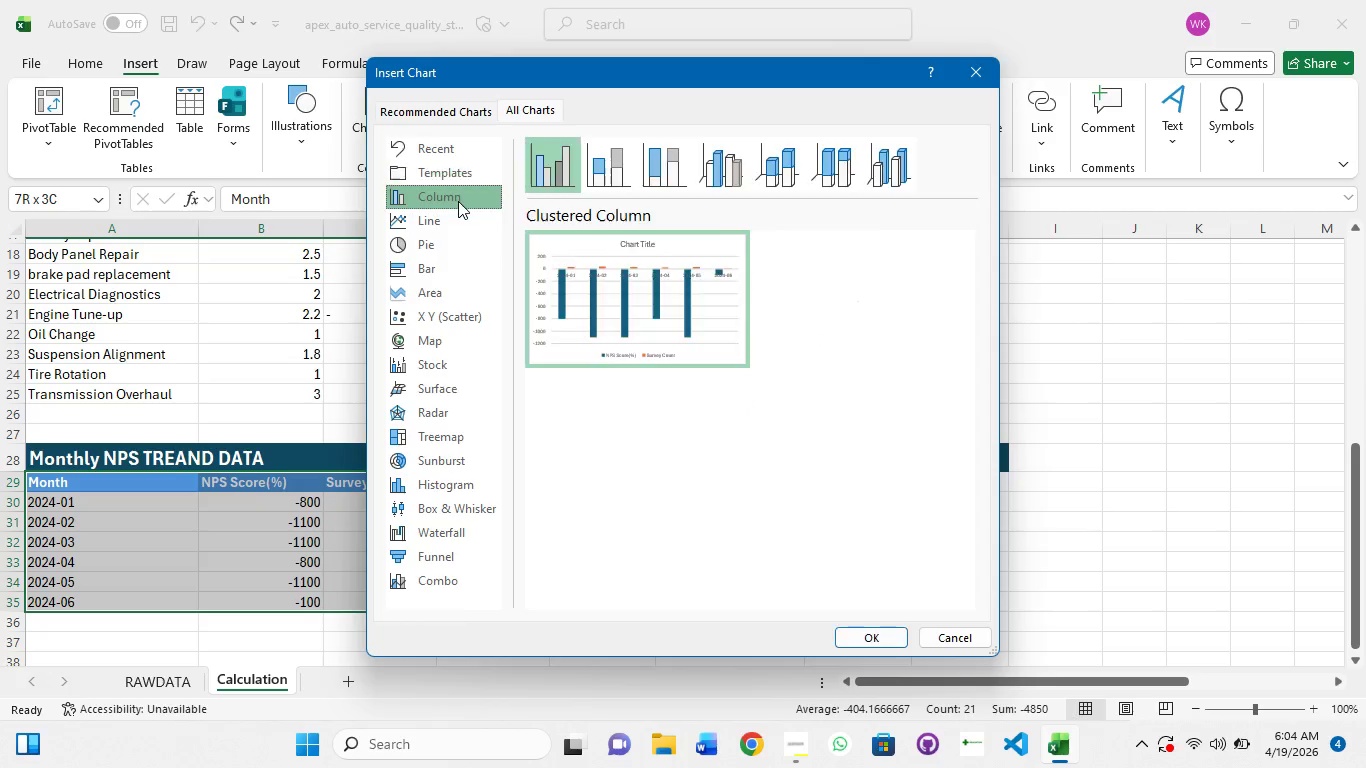 
left_click([458, 201])
 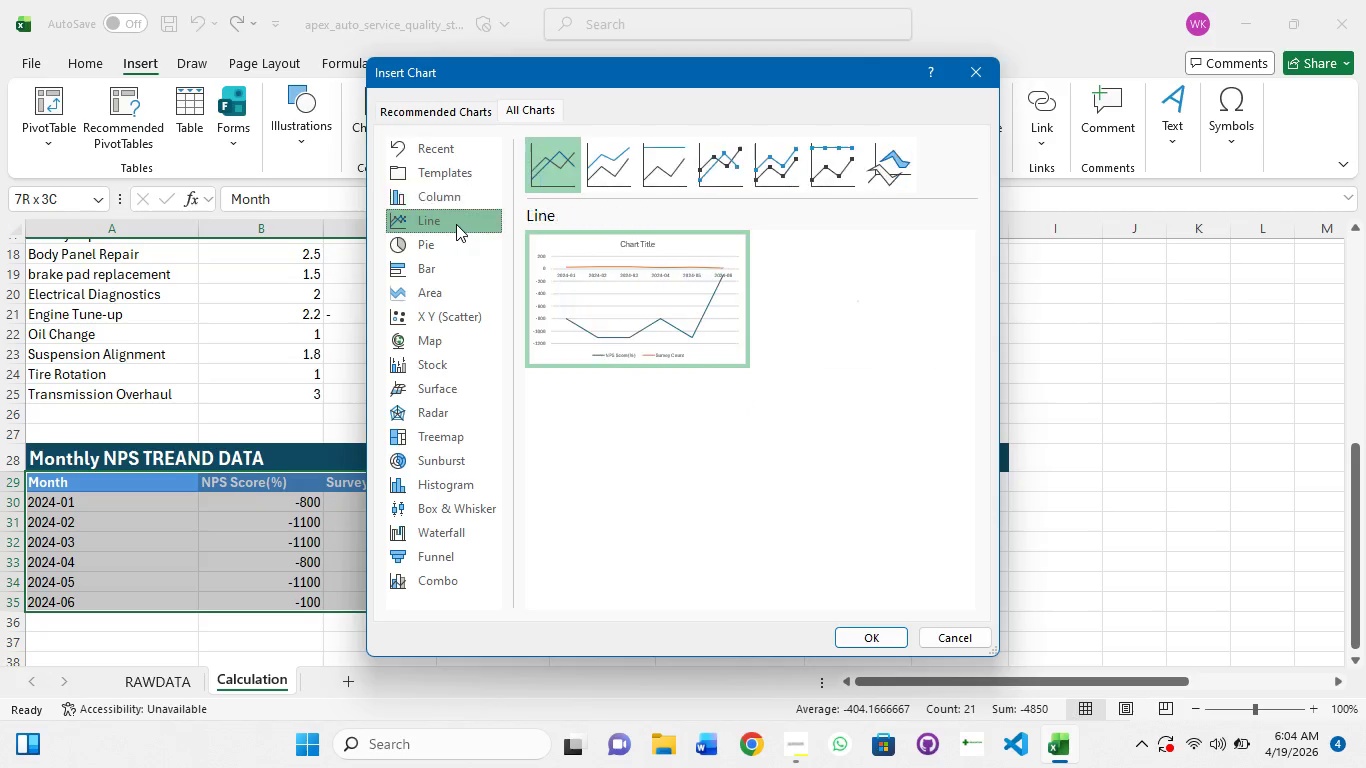 
left_click([456, 224])
 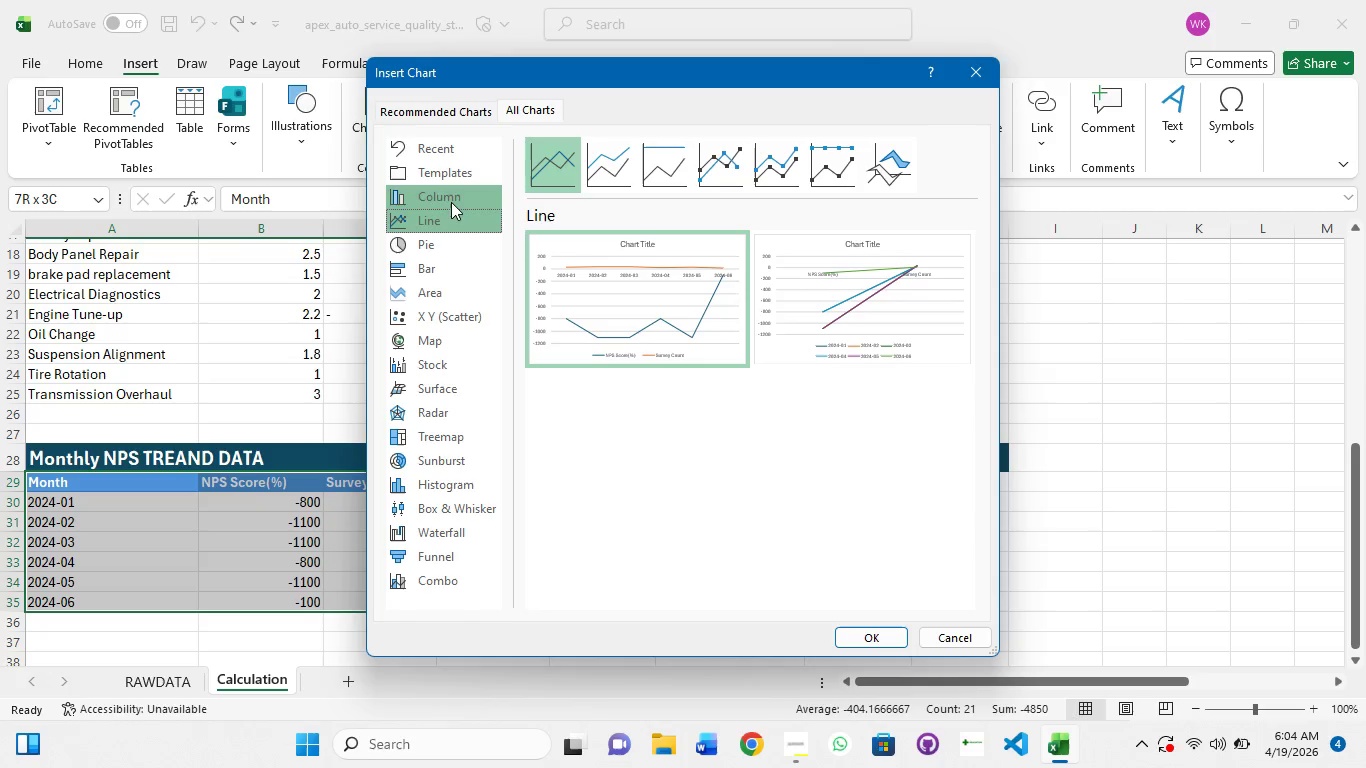 
left_click([451, 188])
 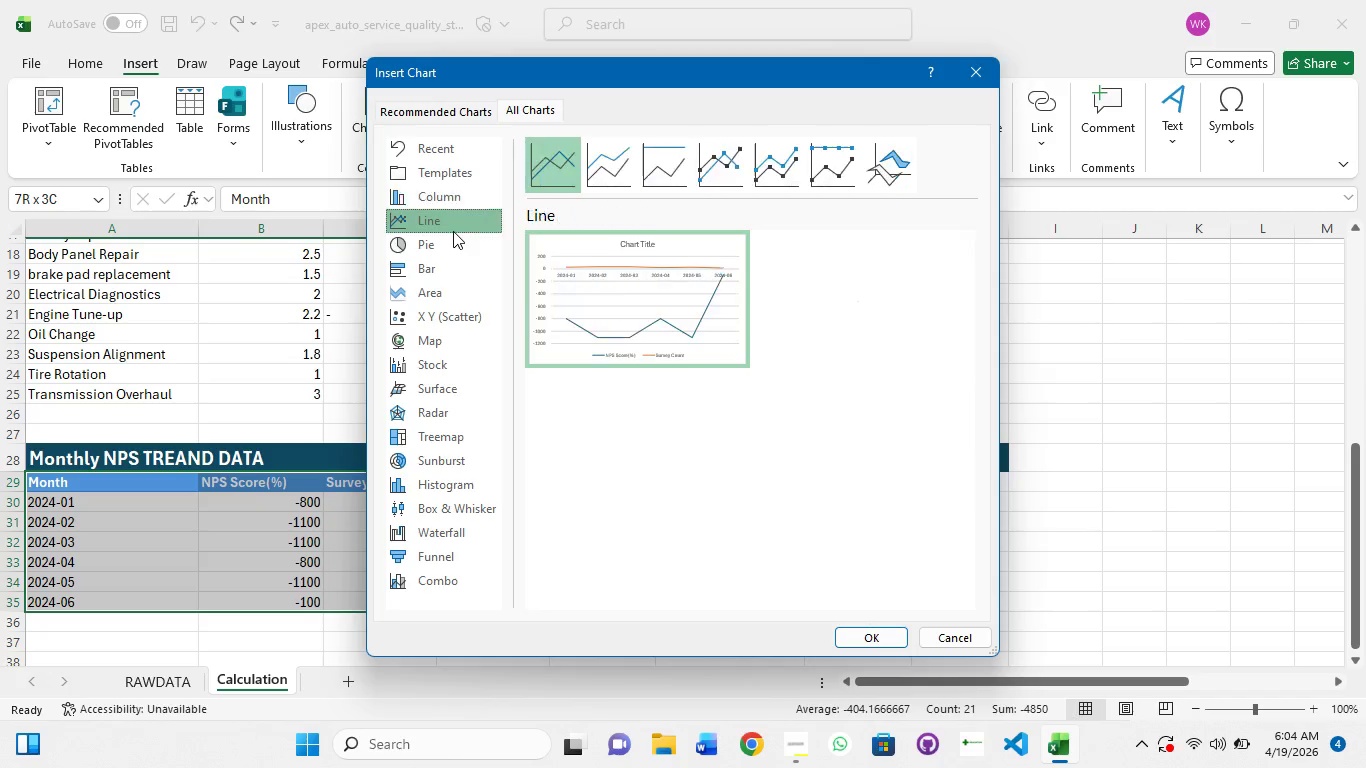 
left_click([453, 231])
 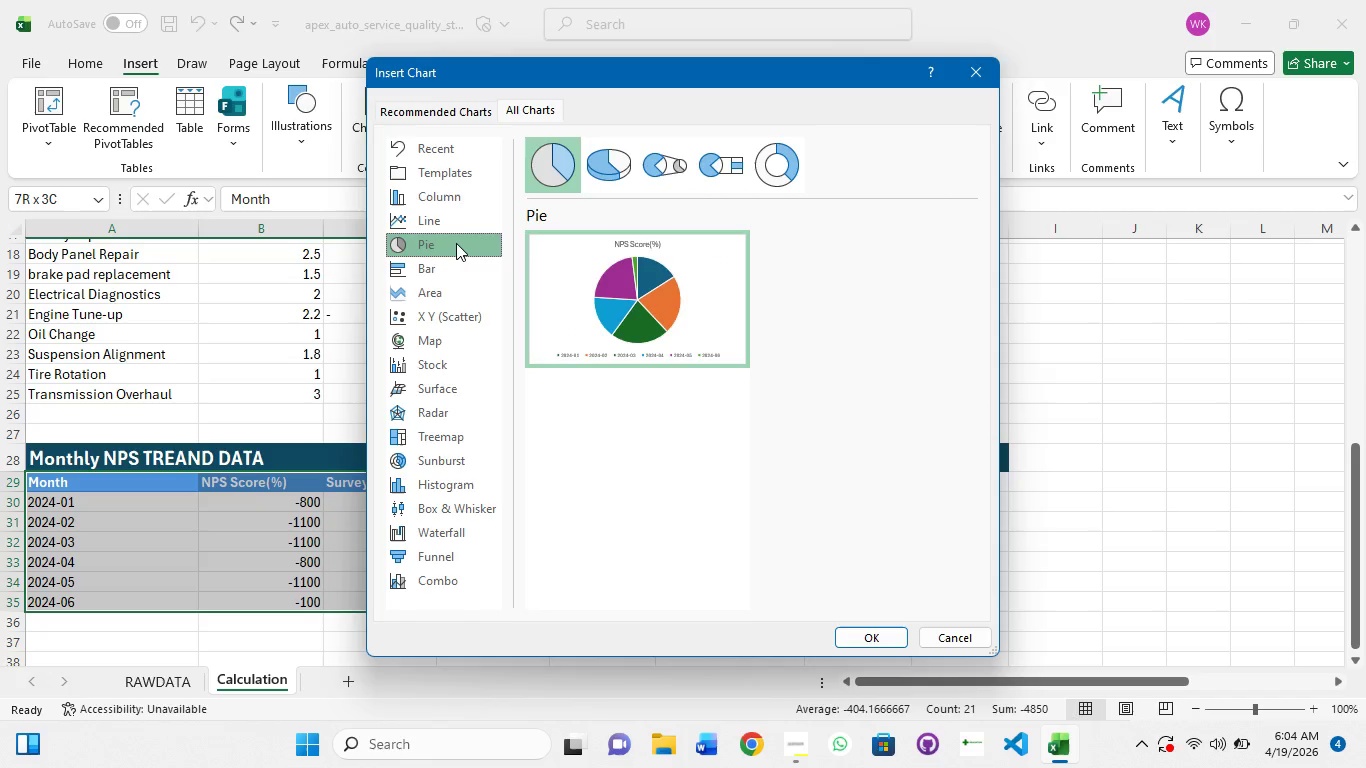 
left_click([456, 243])
 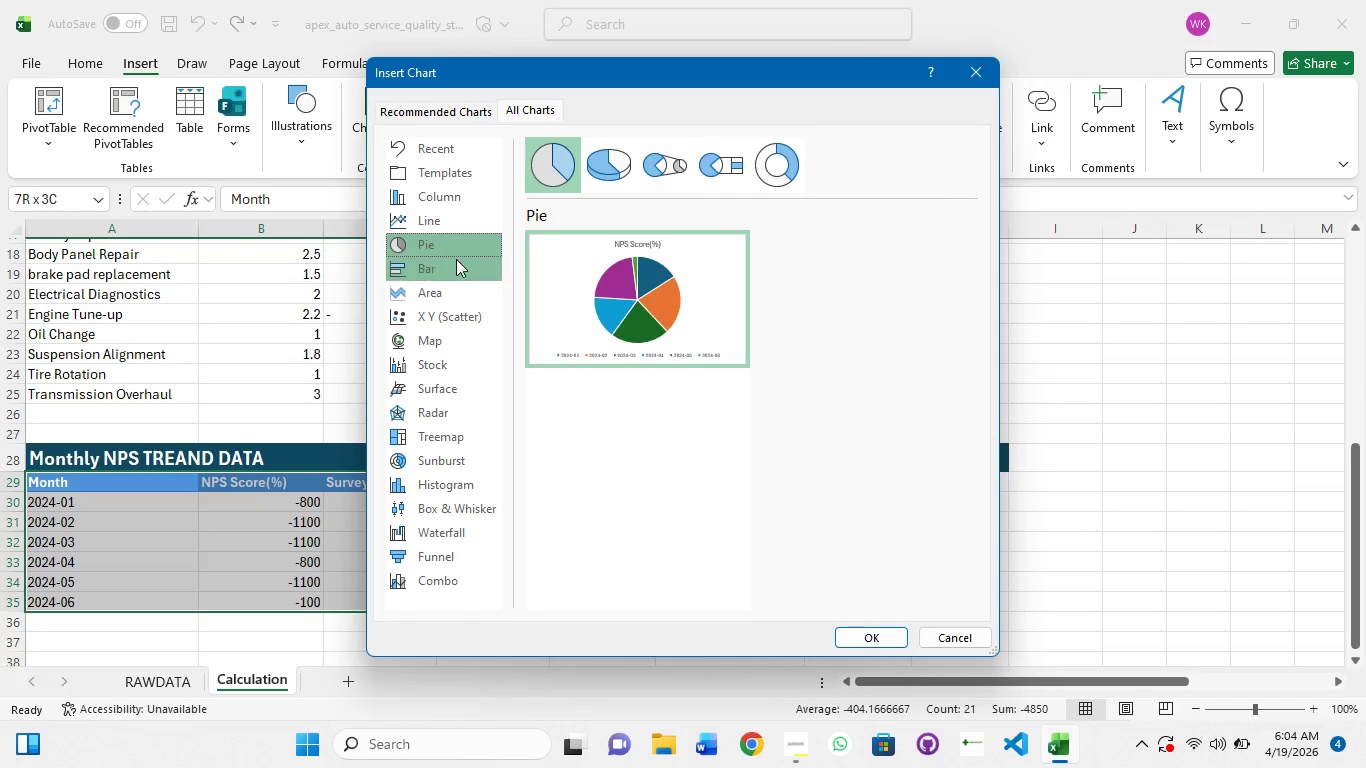 
left_click([456, 259])
 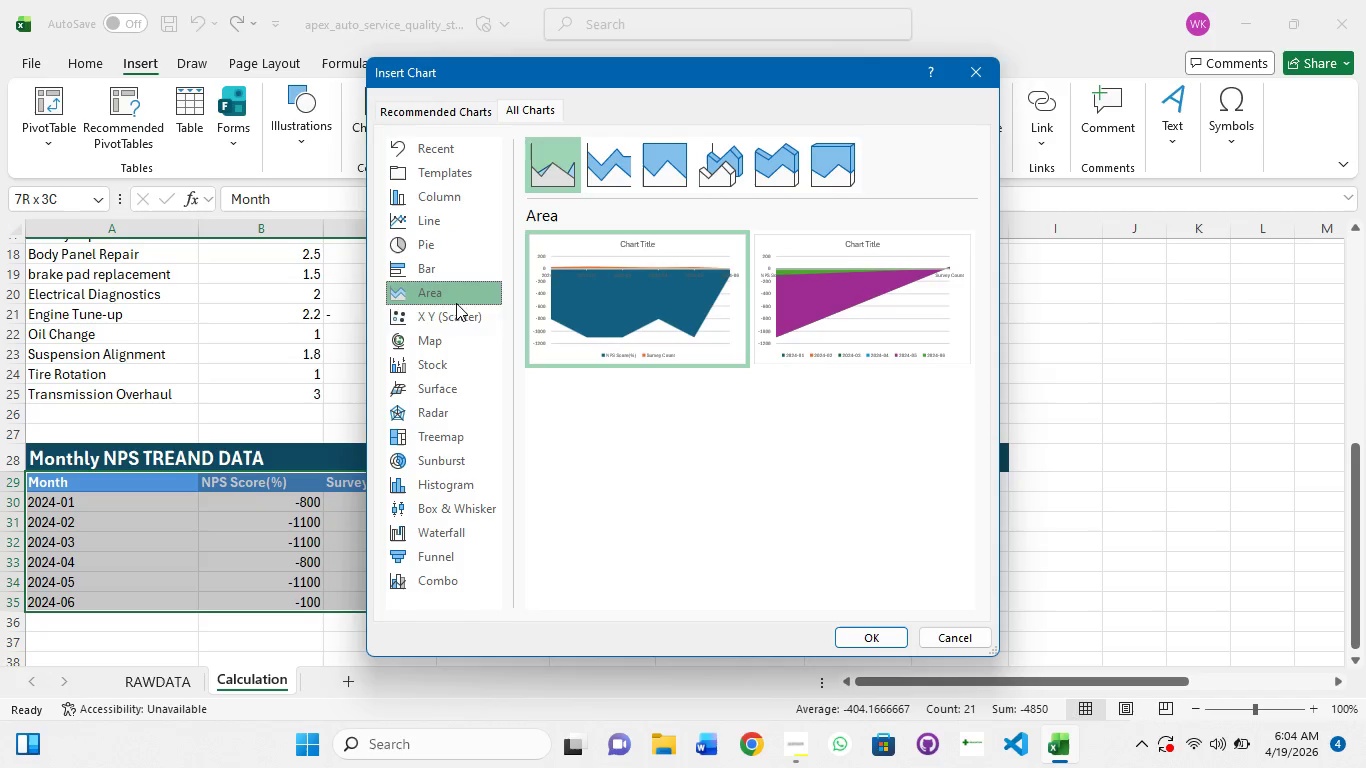 
left_click([456, 310])
 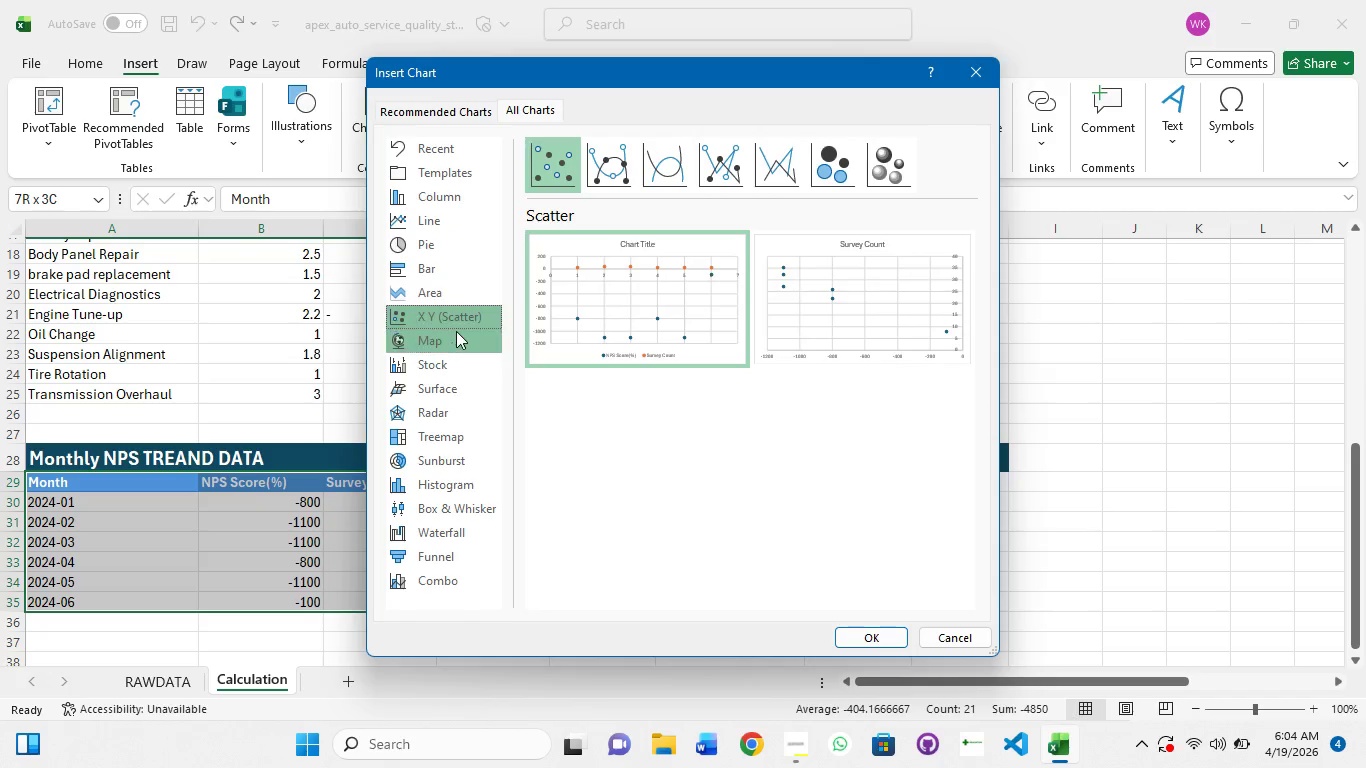 
left_click([456, 331])
 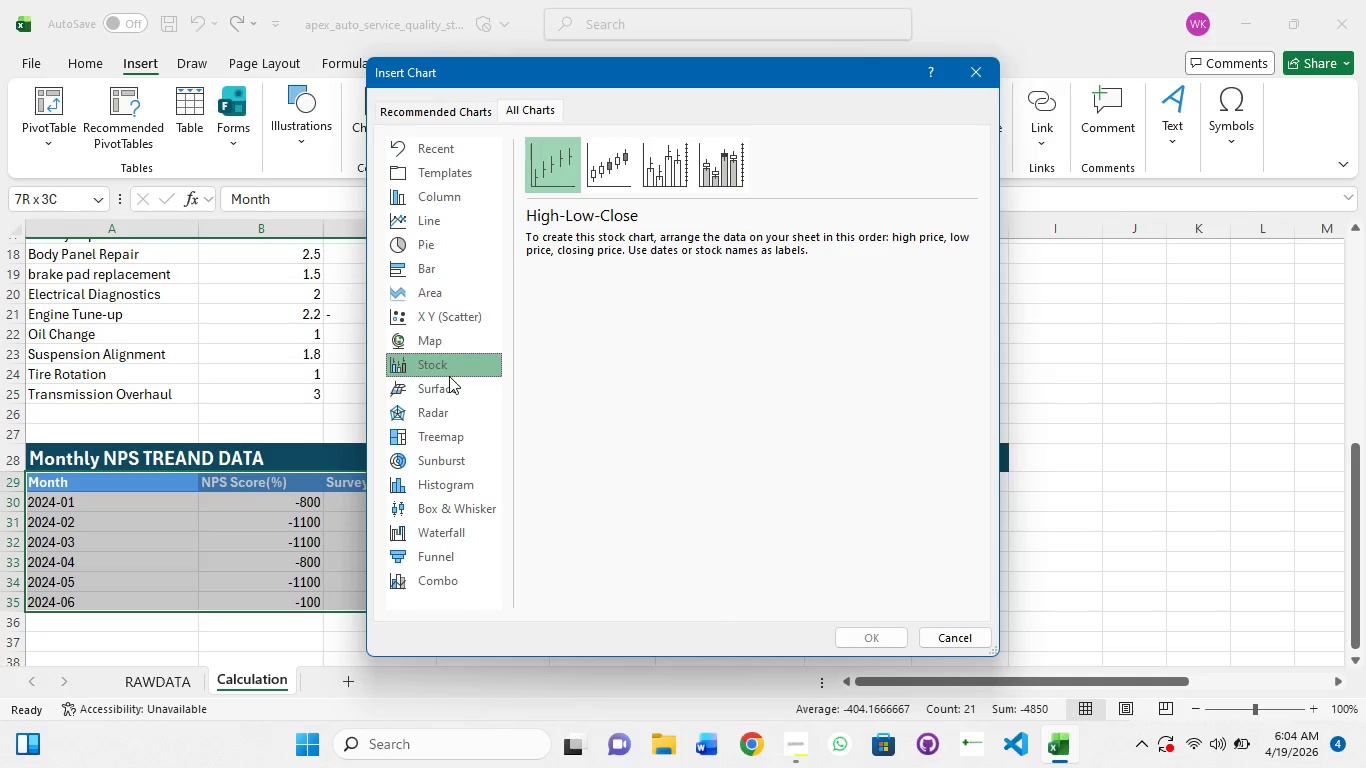 
left_click([449, 383])
 